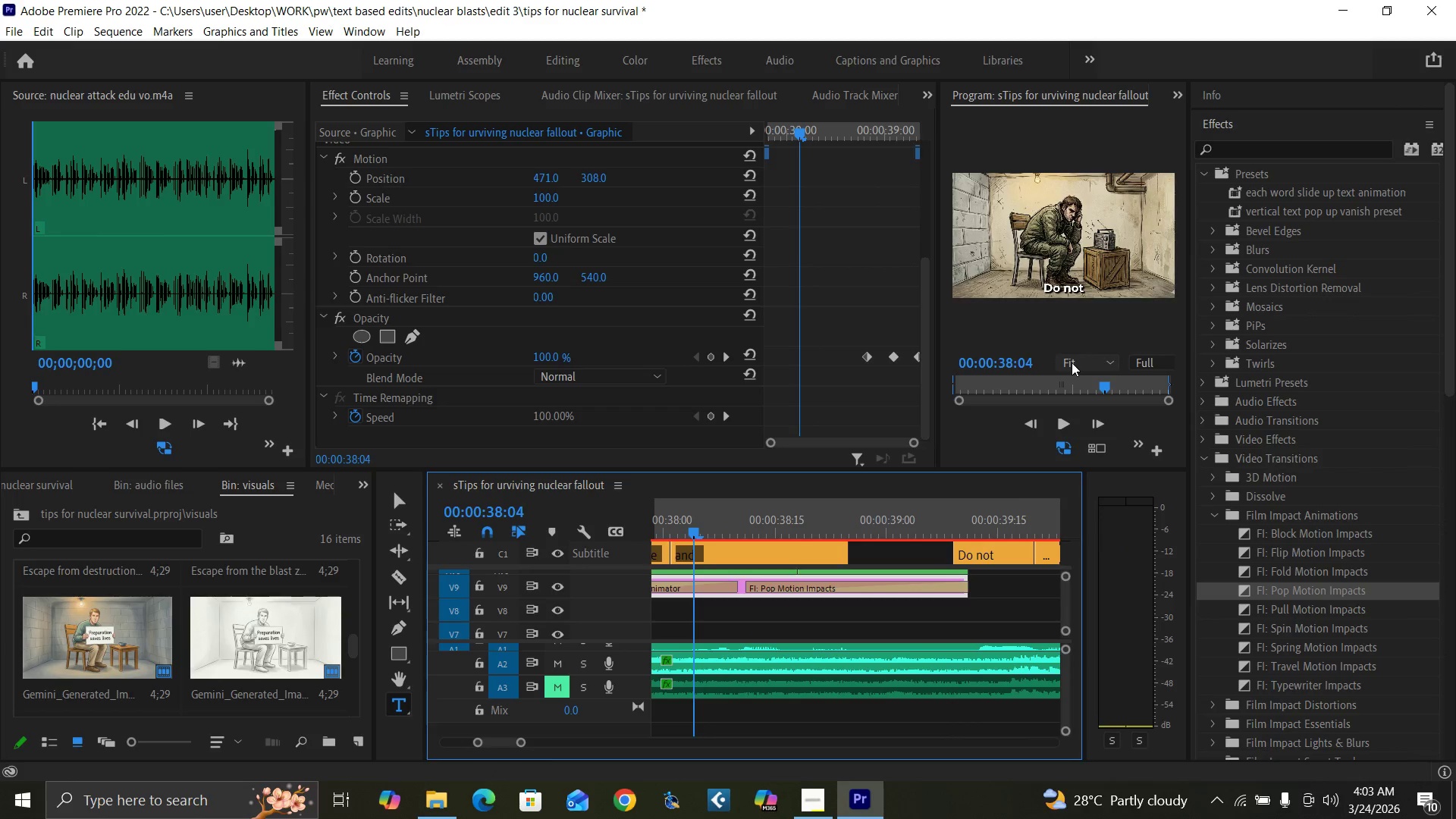 
left_click([1145, 366])
 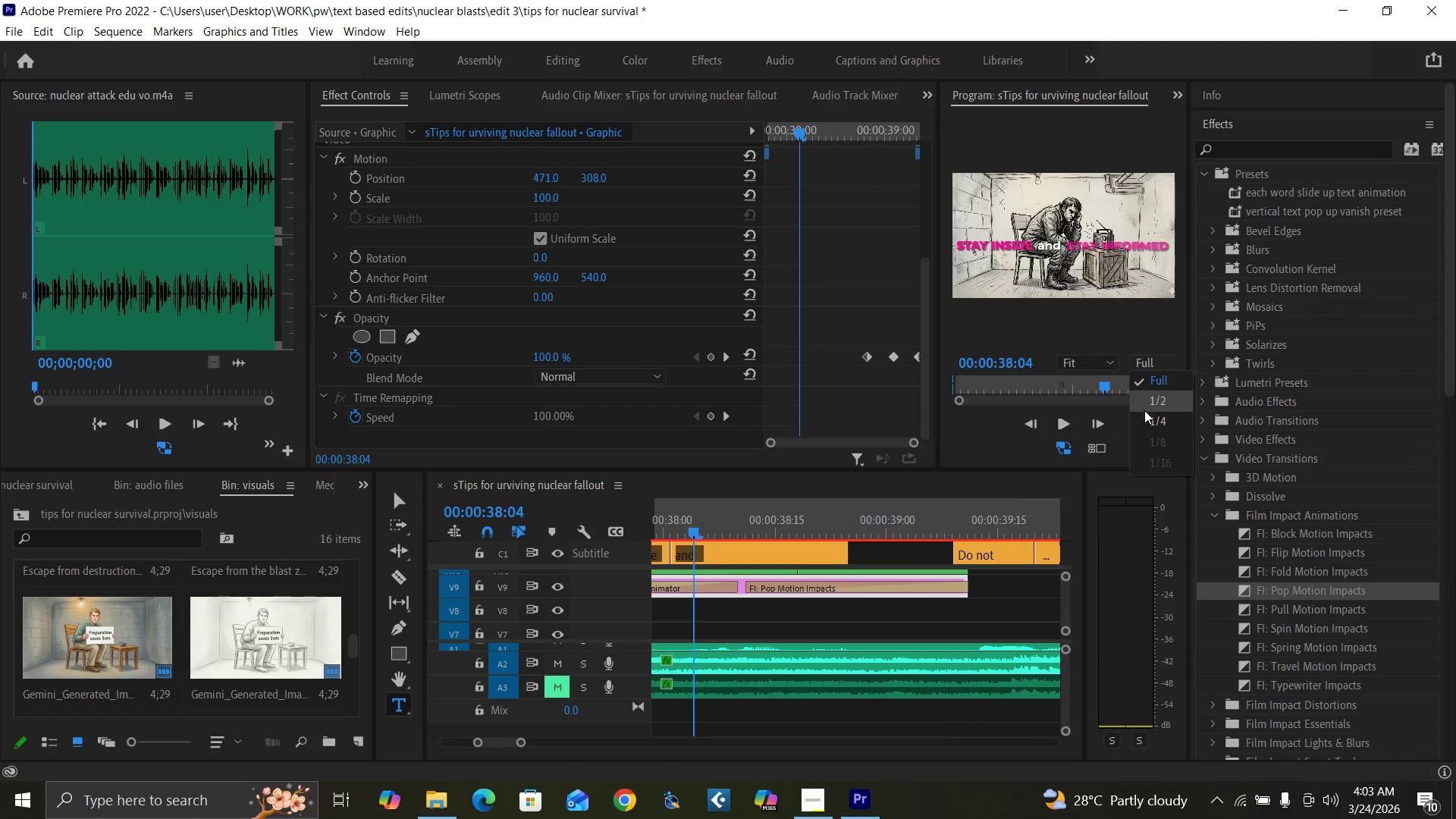 
left_click([1147, 419])
 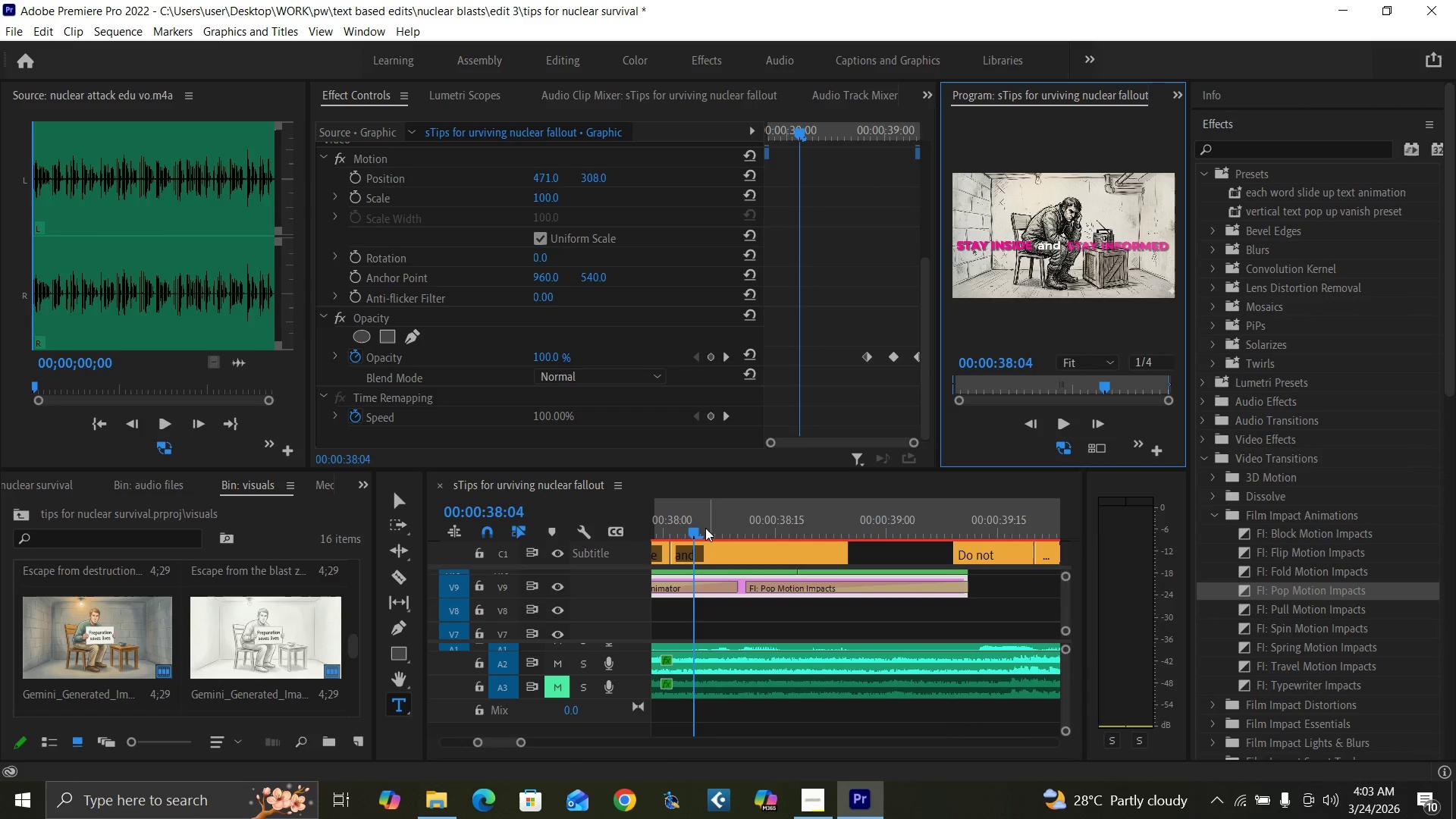 
left_click([695, 528])
 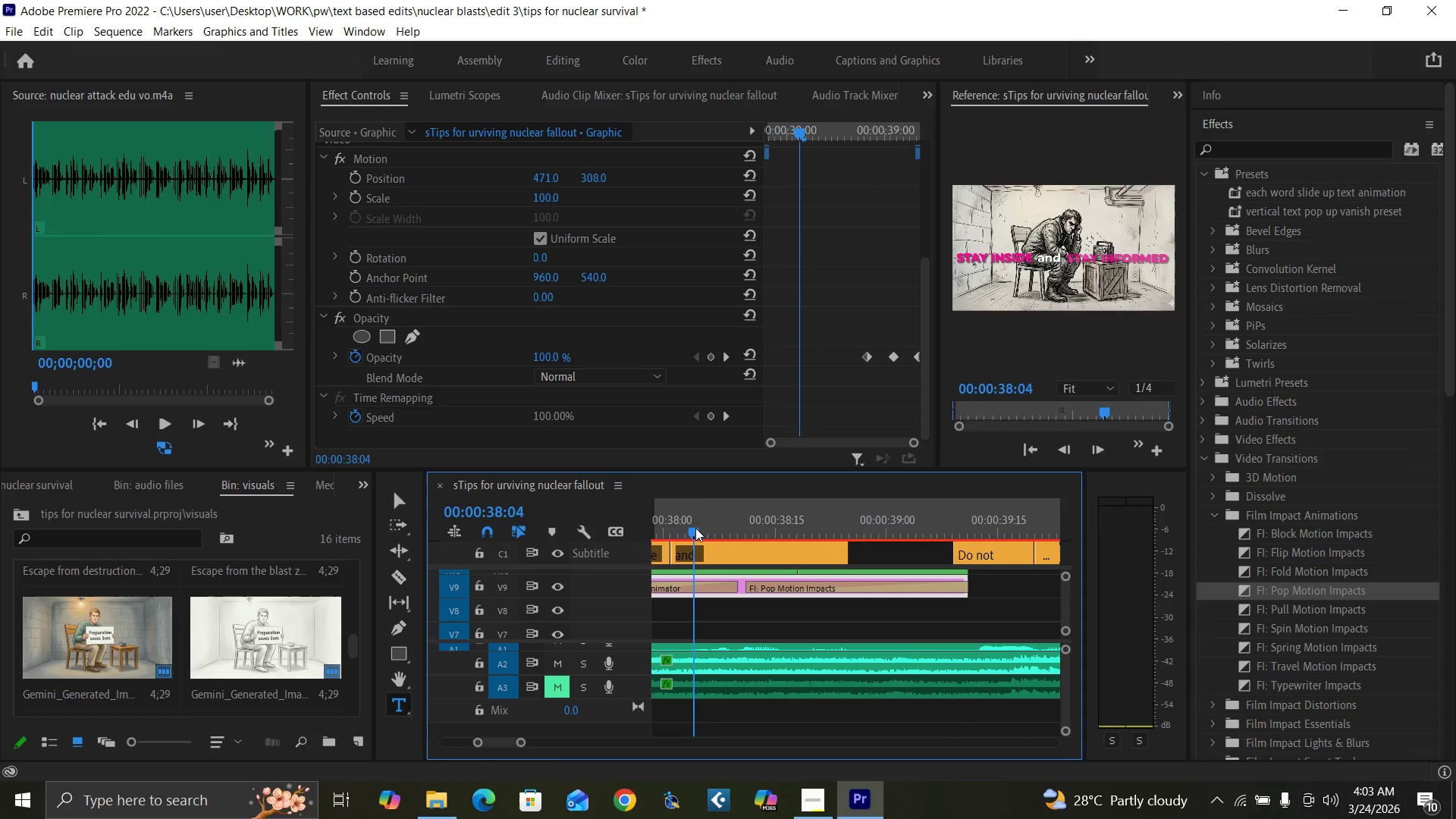 
key(Space)
 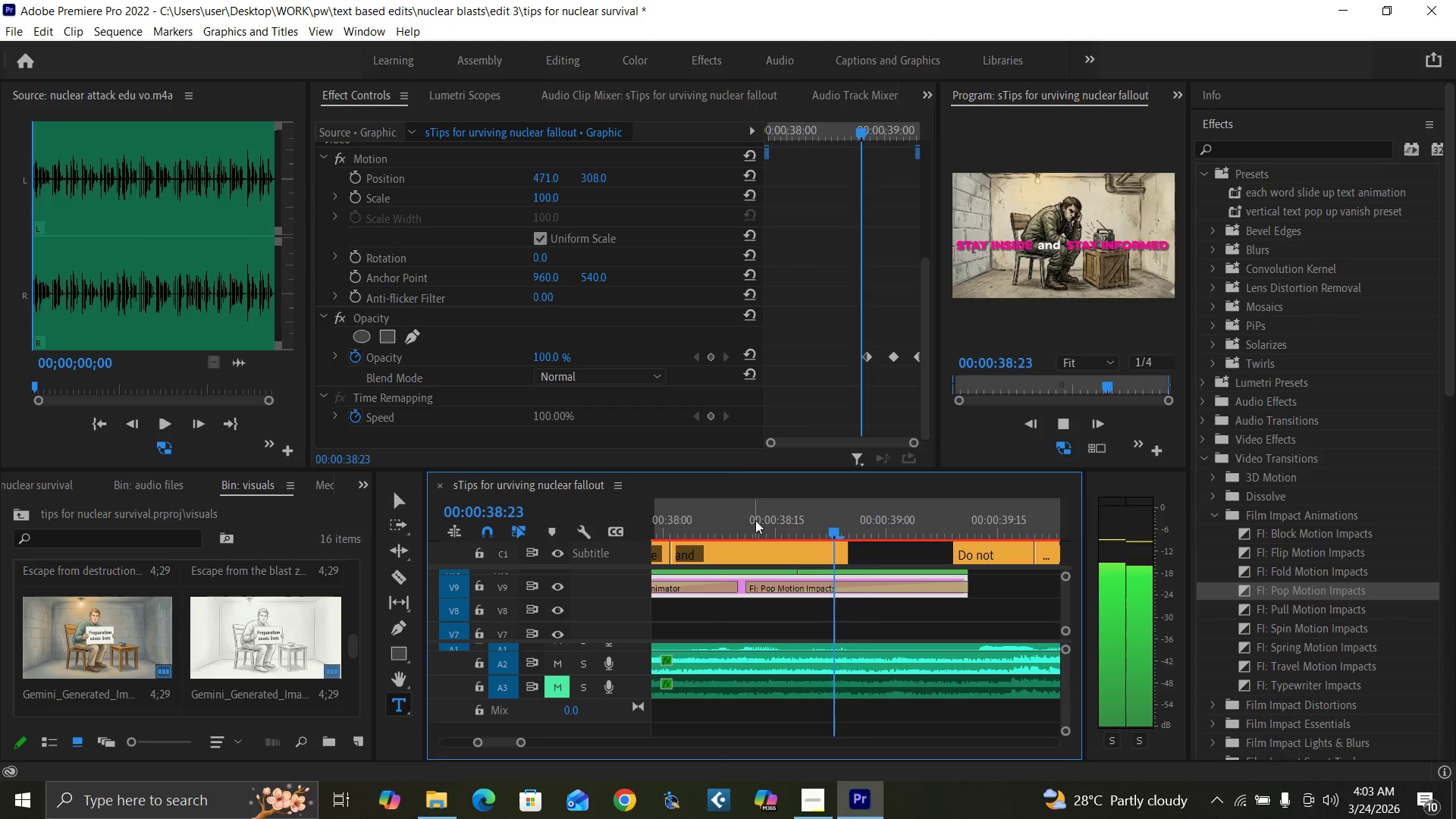 
key(Space)
 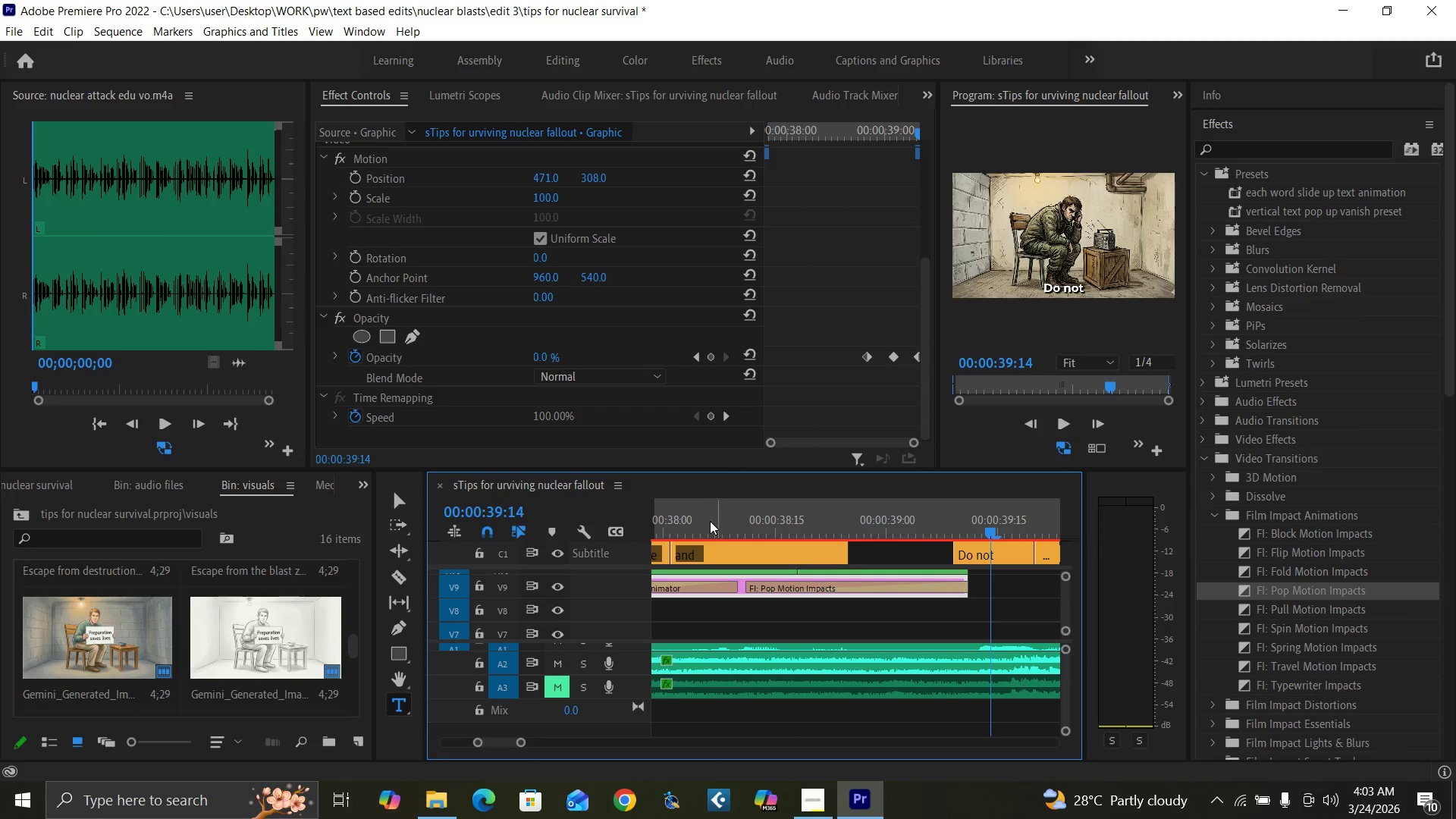 
left_click([698, 522])
 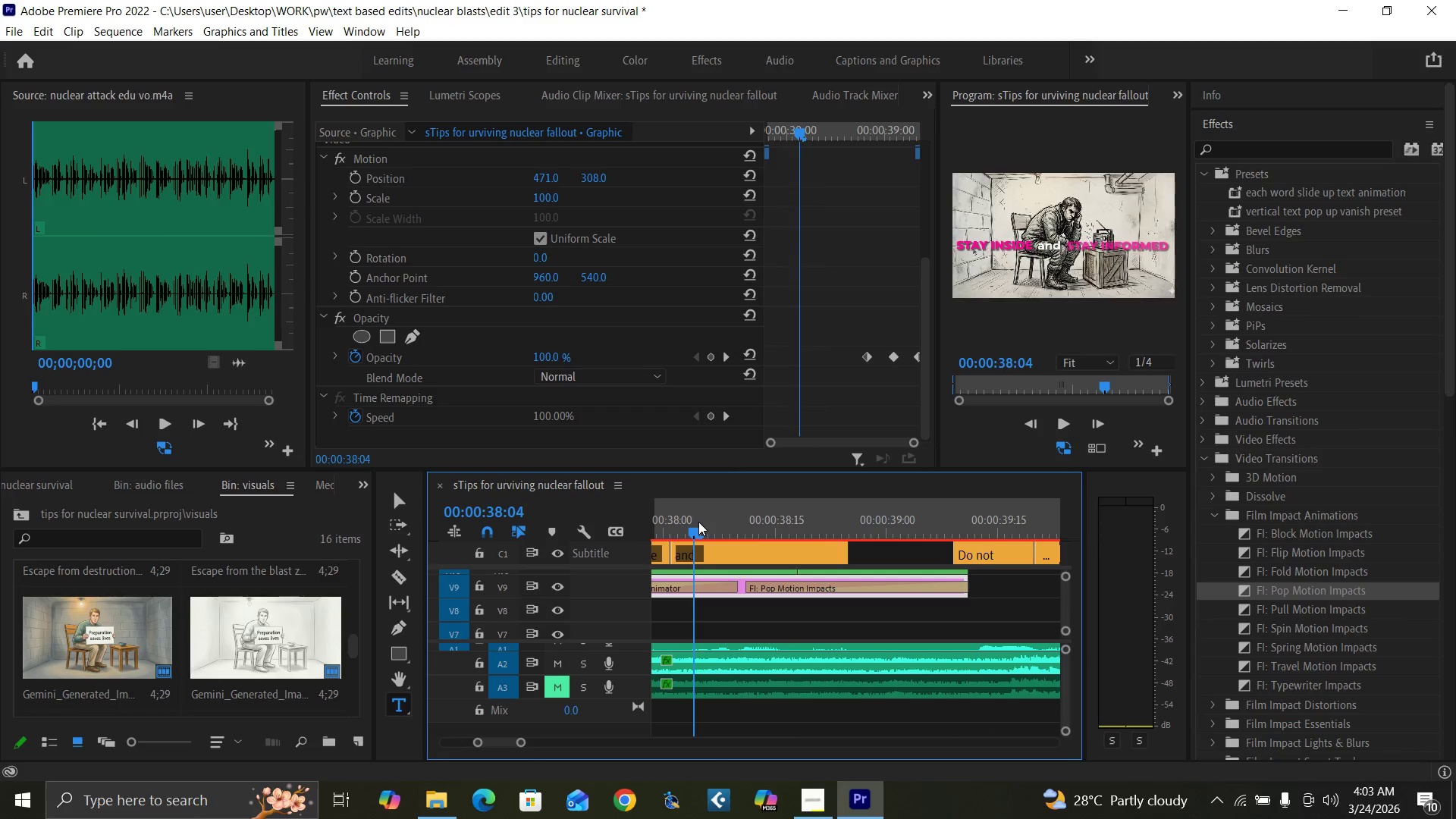 
key(Space)
 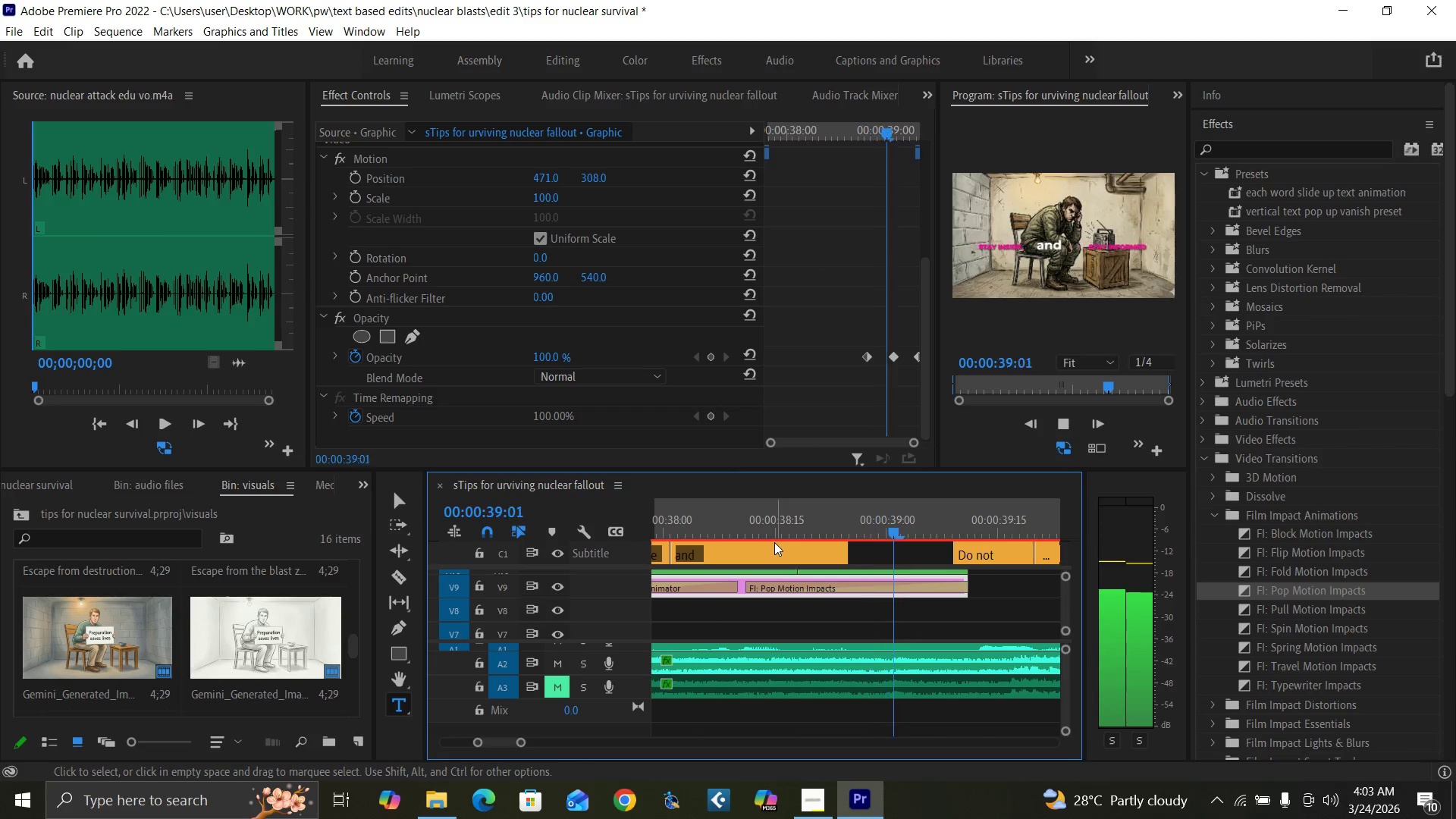 
key(Space)
 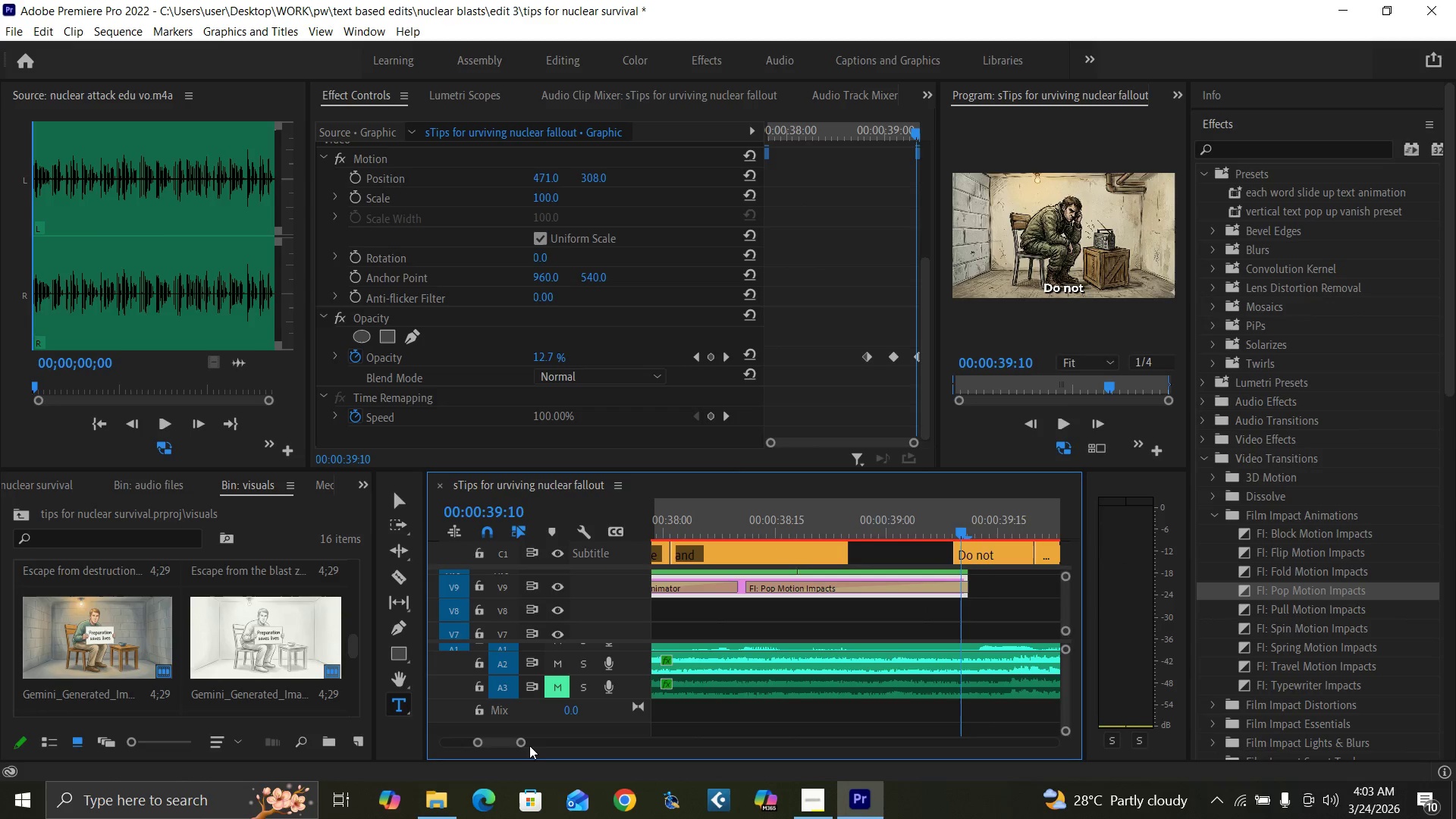 
left_click_drag(start_coordinate=[522, 742], to_coordinate=[529, 742])
 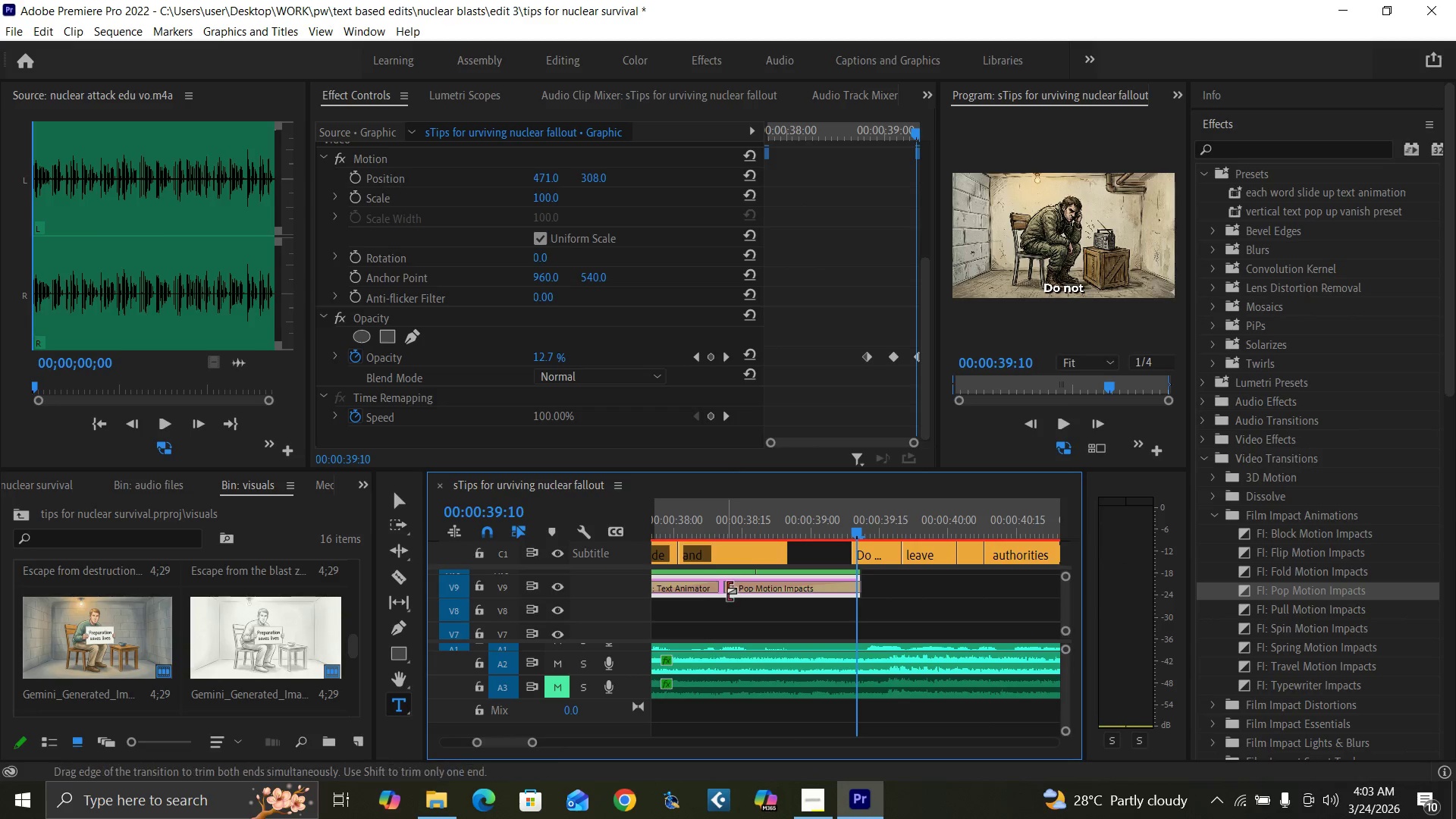 
left_click_drag(start_coordinate=[726, 588], to_coordinate=[764, 596])
 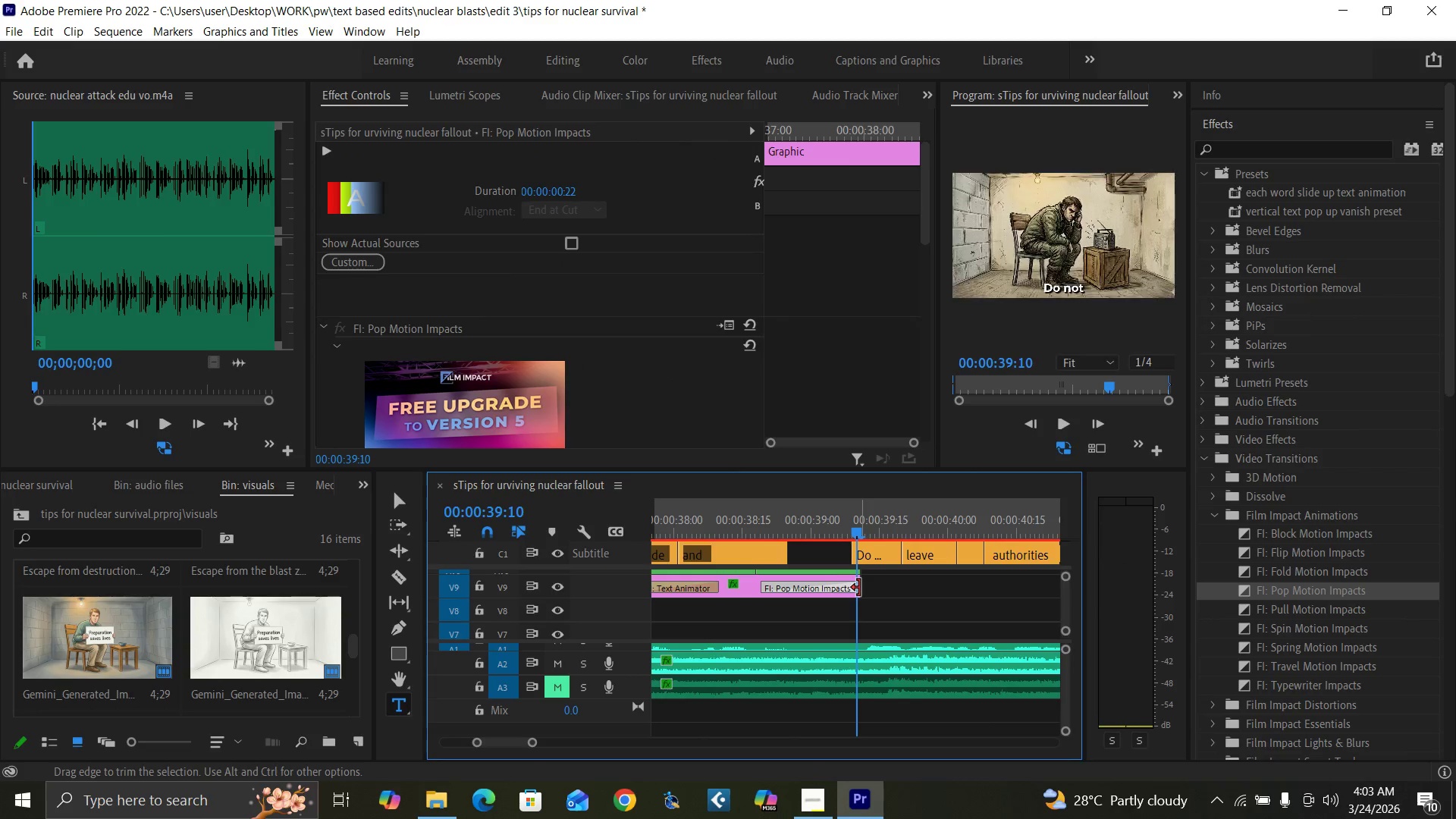 
left_click_drag(start_coordinate=[860, 588], to_coordinate=[814, 584])
 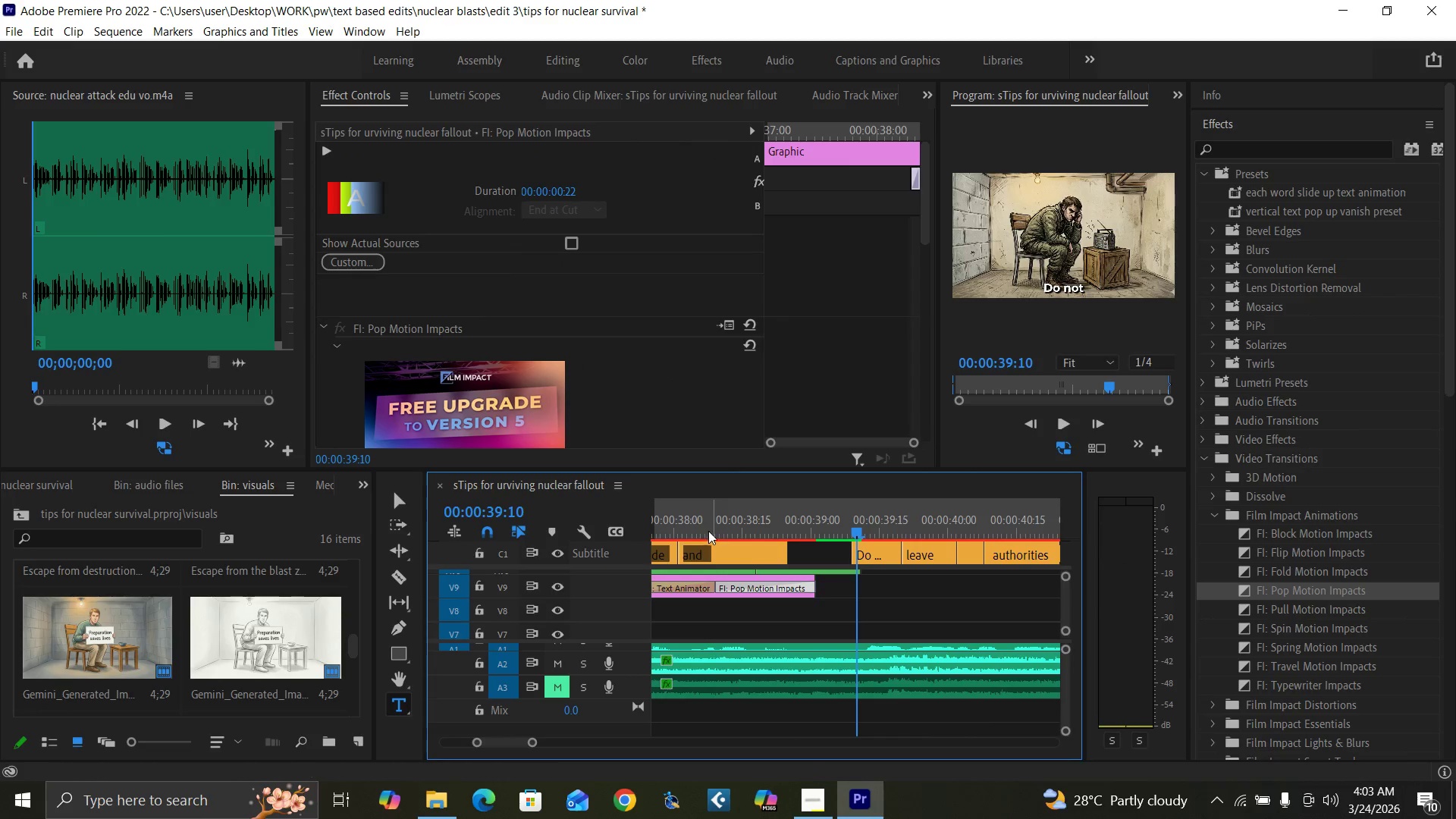 
left_click([689, 529])
 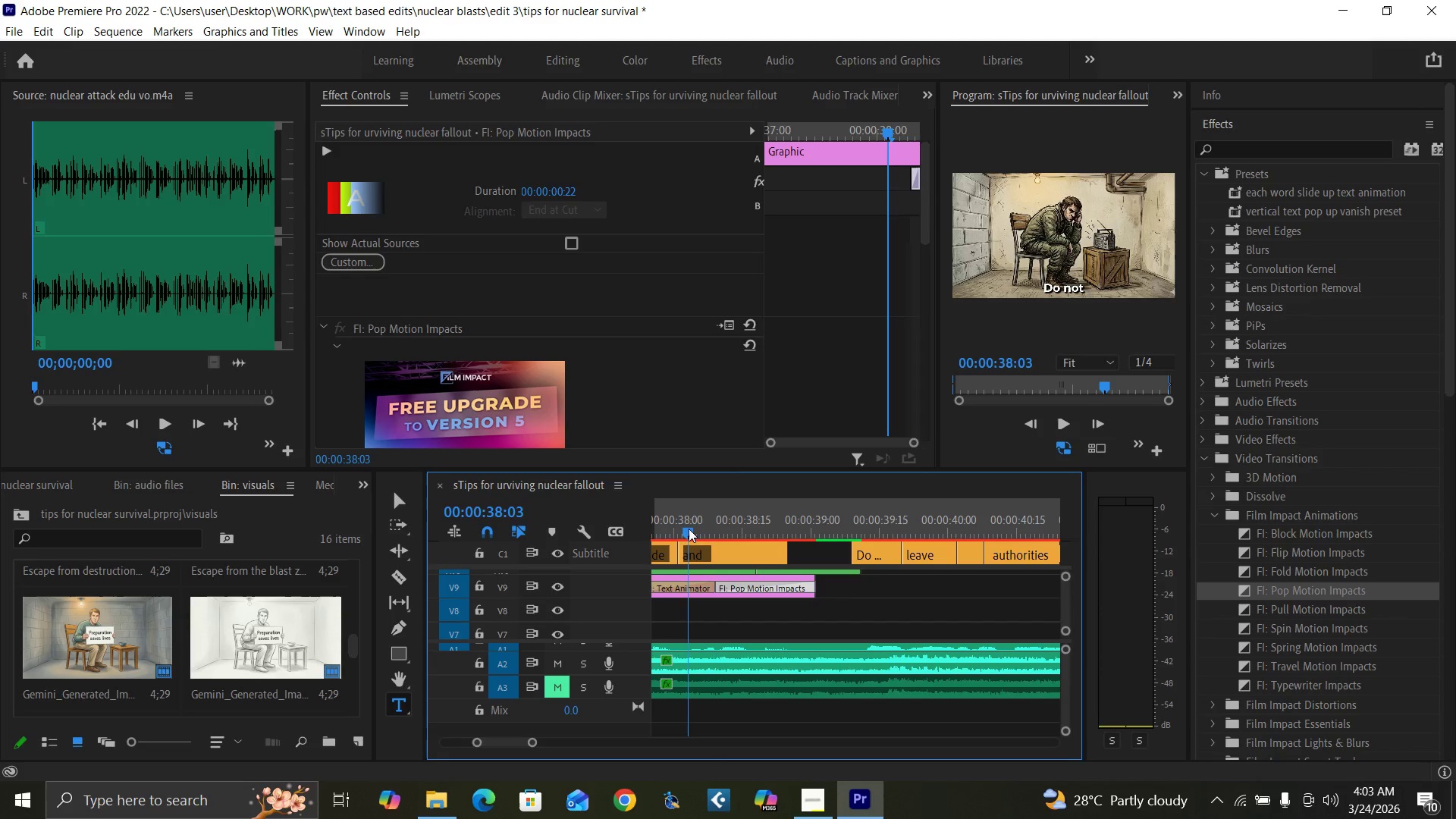 
key(Space)
 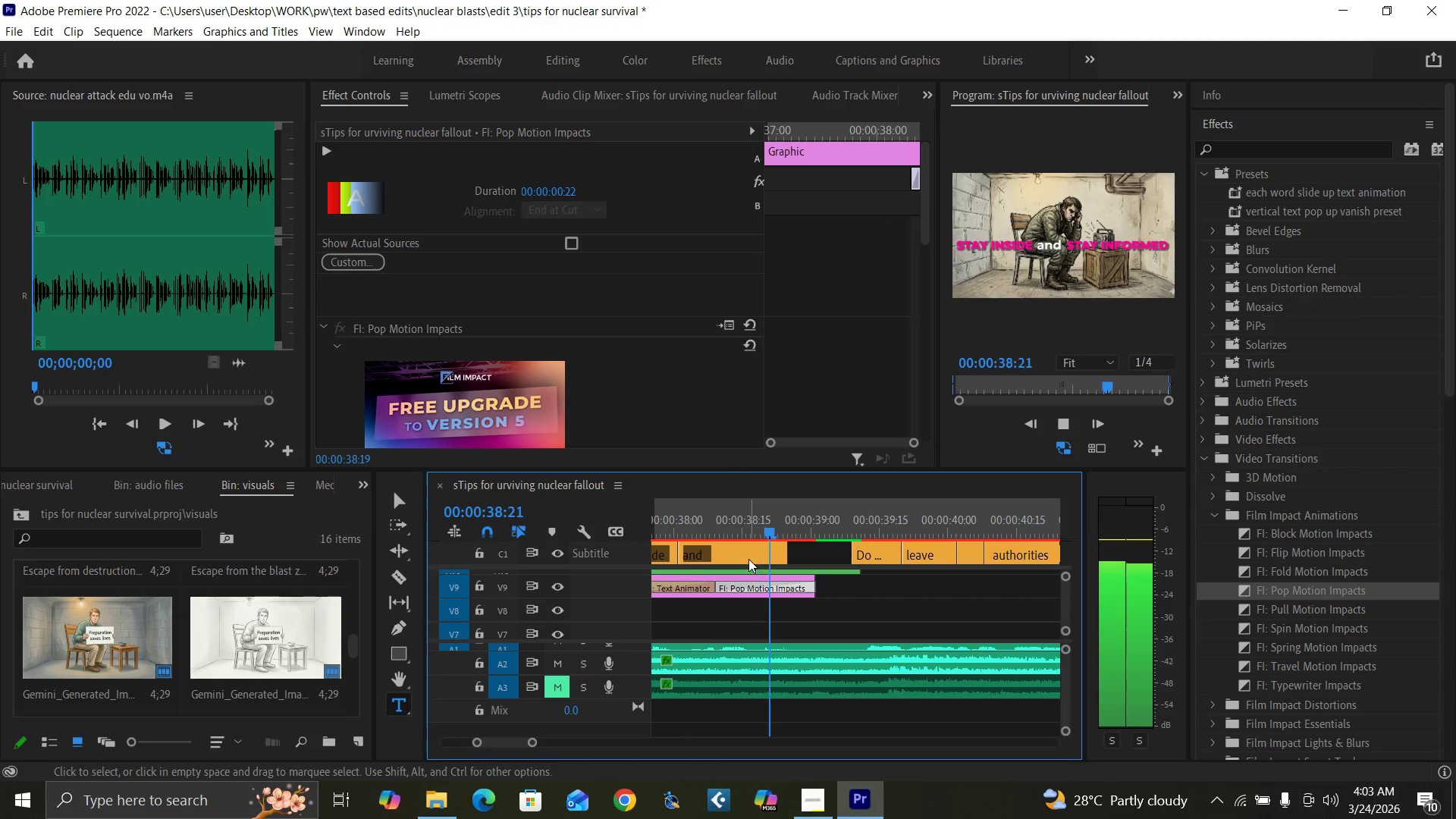 
key(Space)
 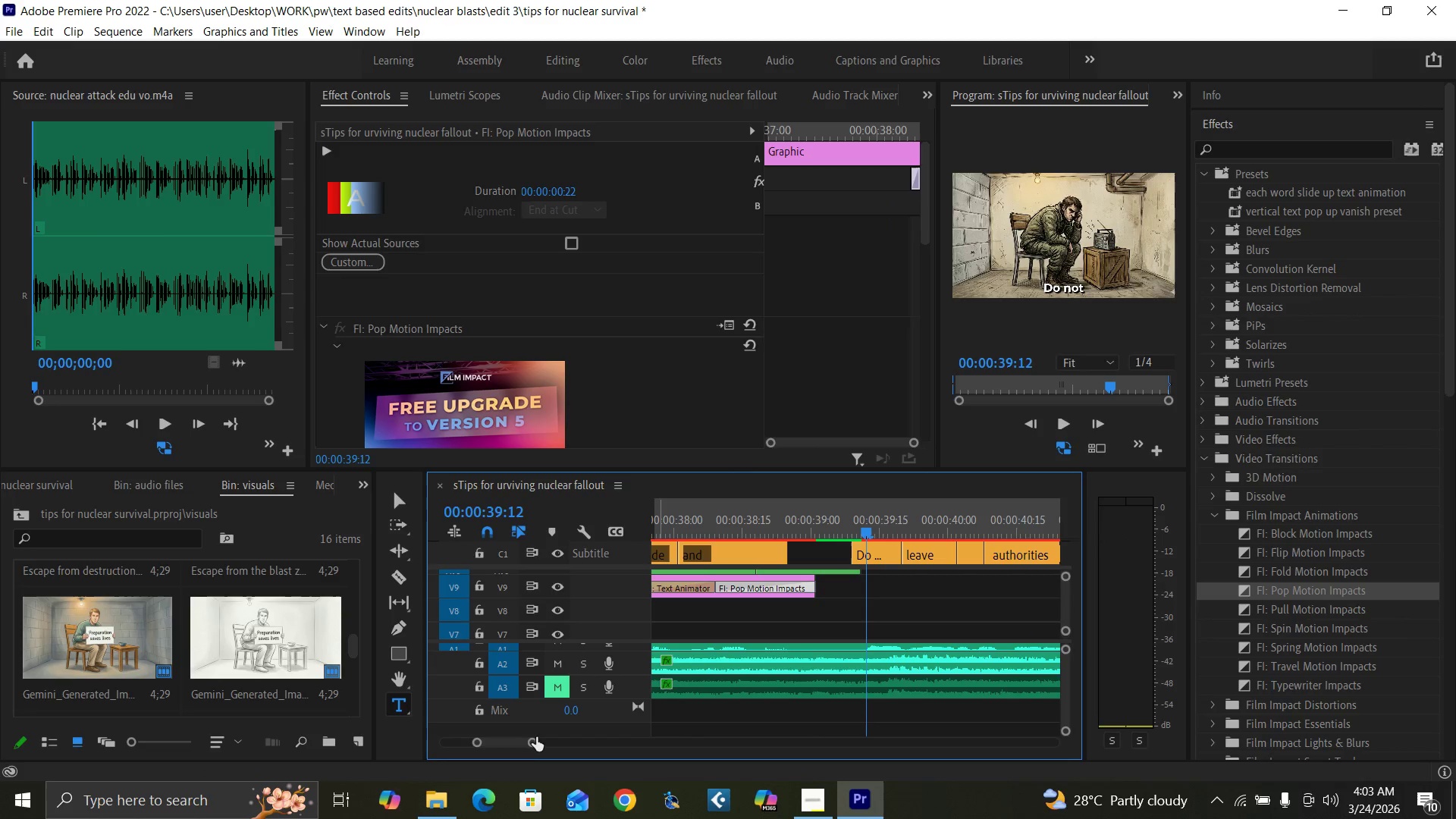 
left_click_drag(start_coordinate=[532, 738], to_coordinate=[541, 739])
 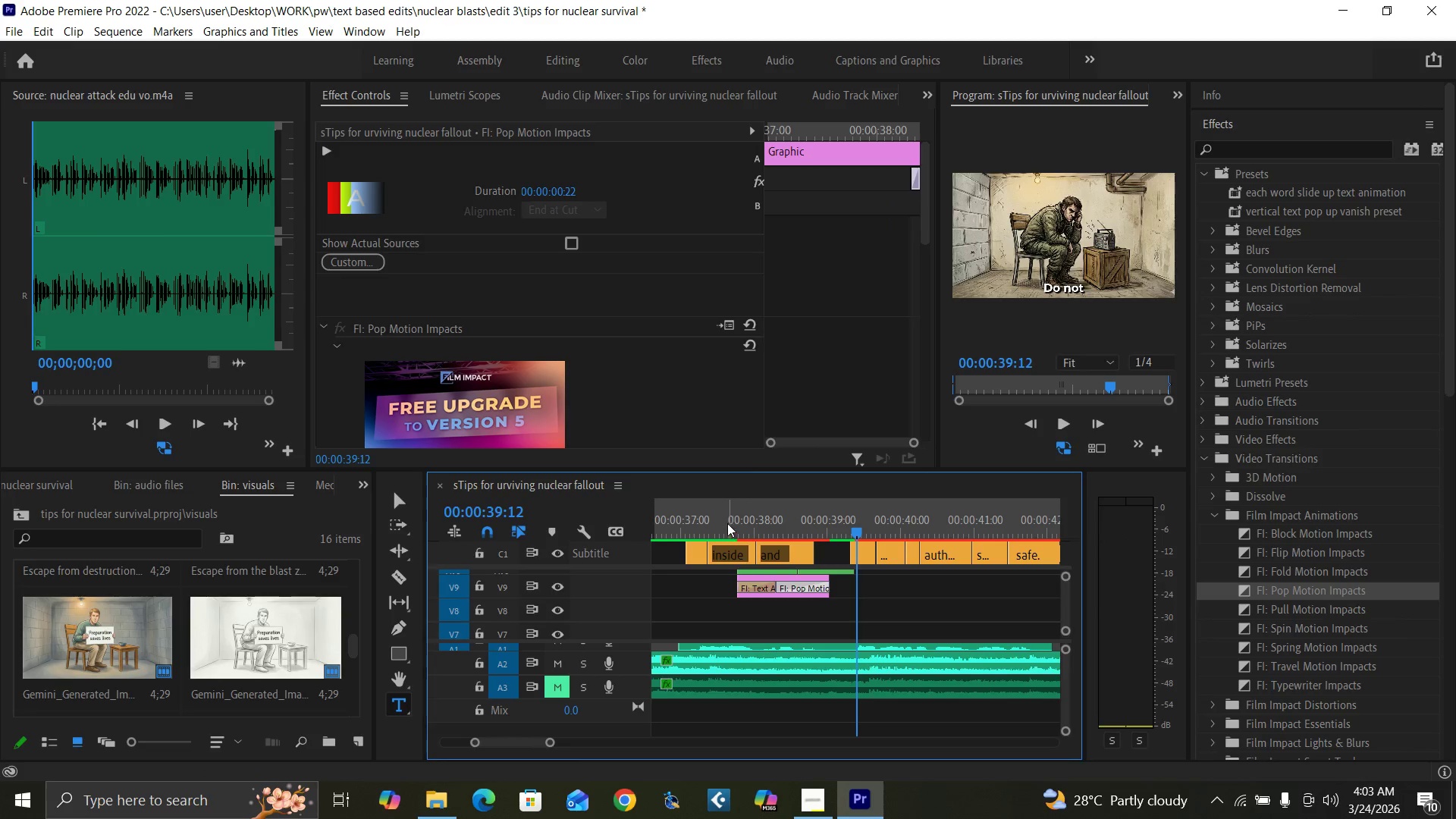 
left_click([723, 520])
 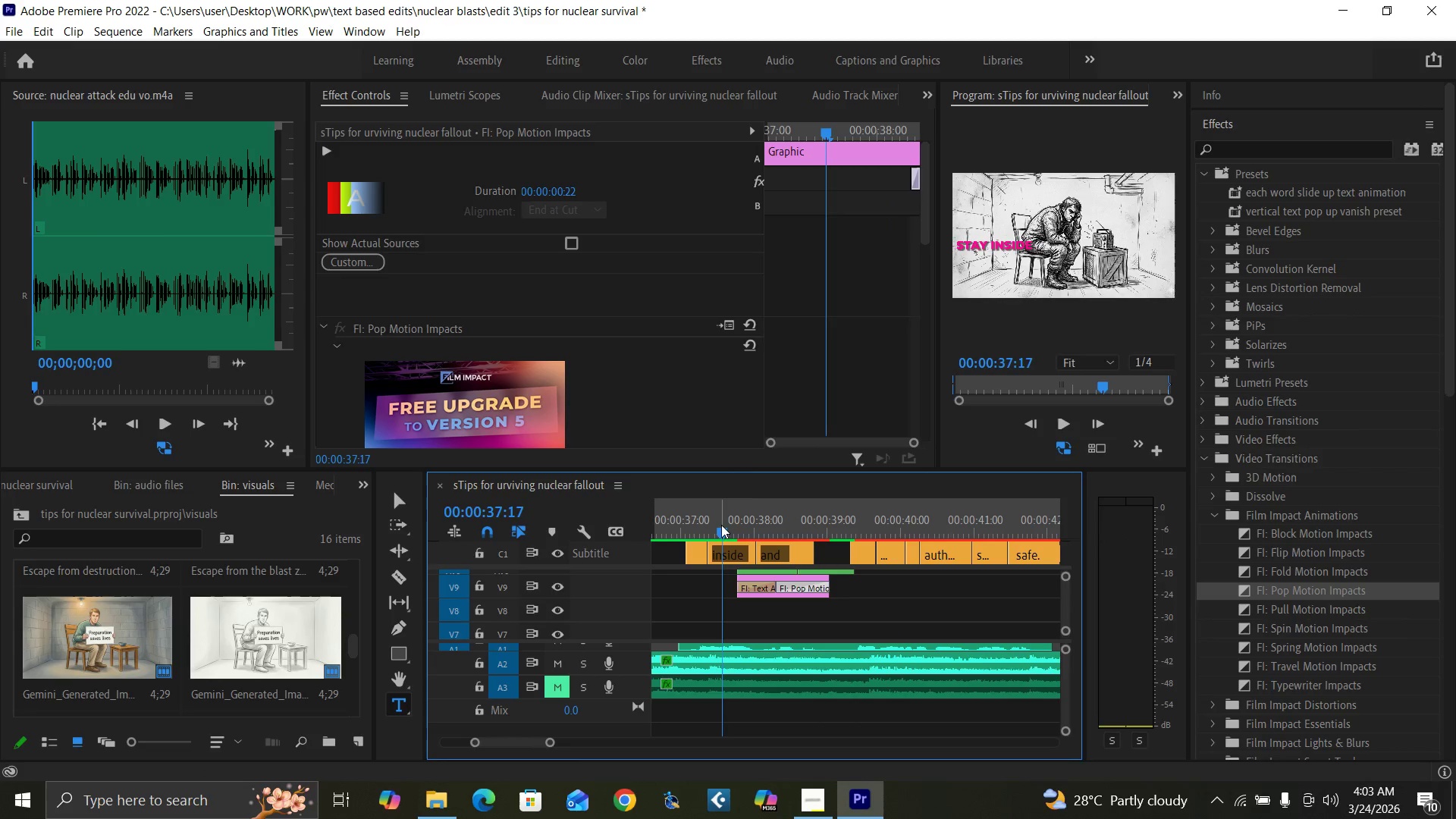 
key(Space)
 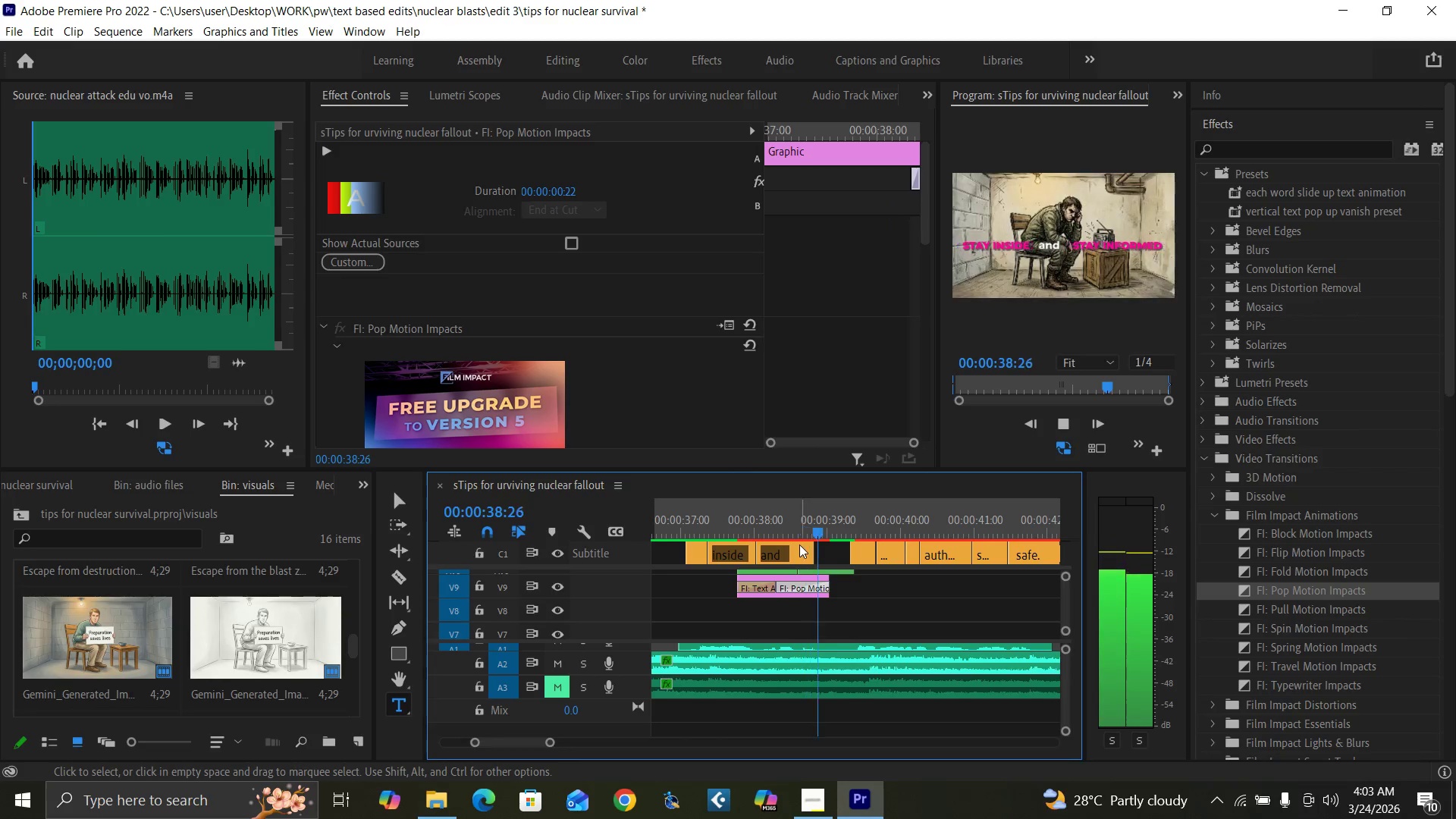 
key(Space)
 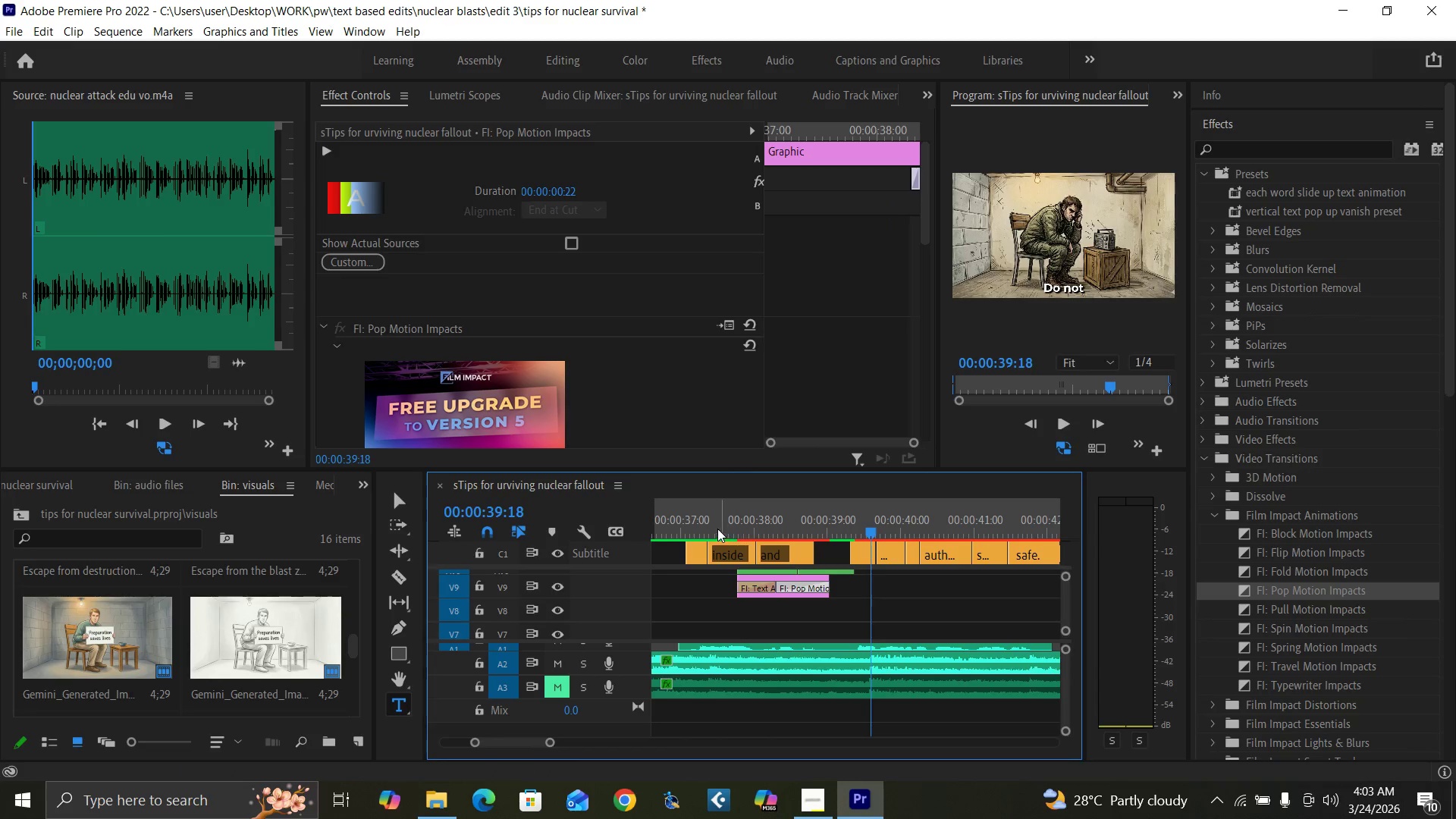 
left_click([711, 528])
 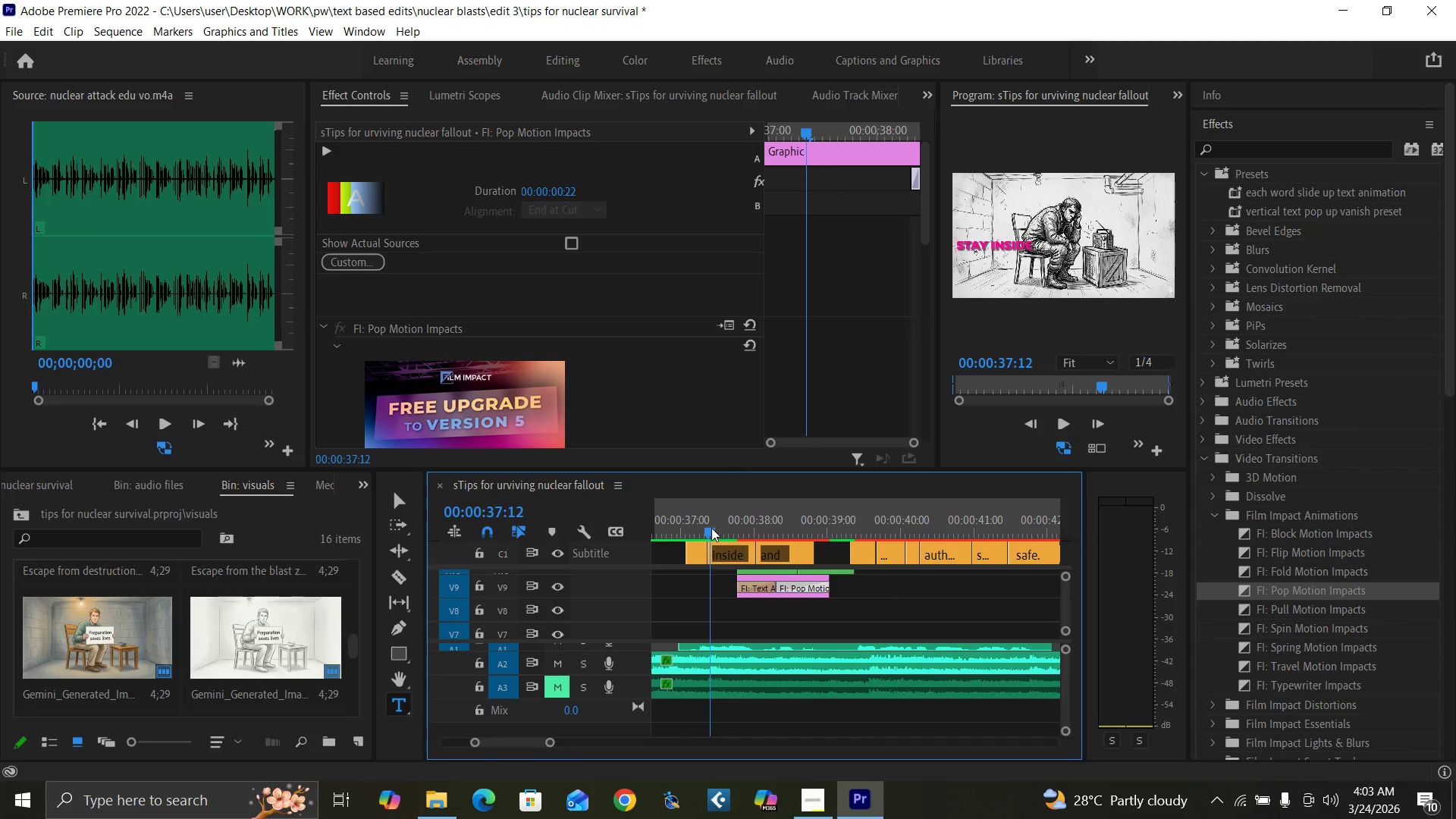 
key(Space)
 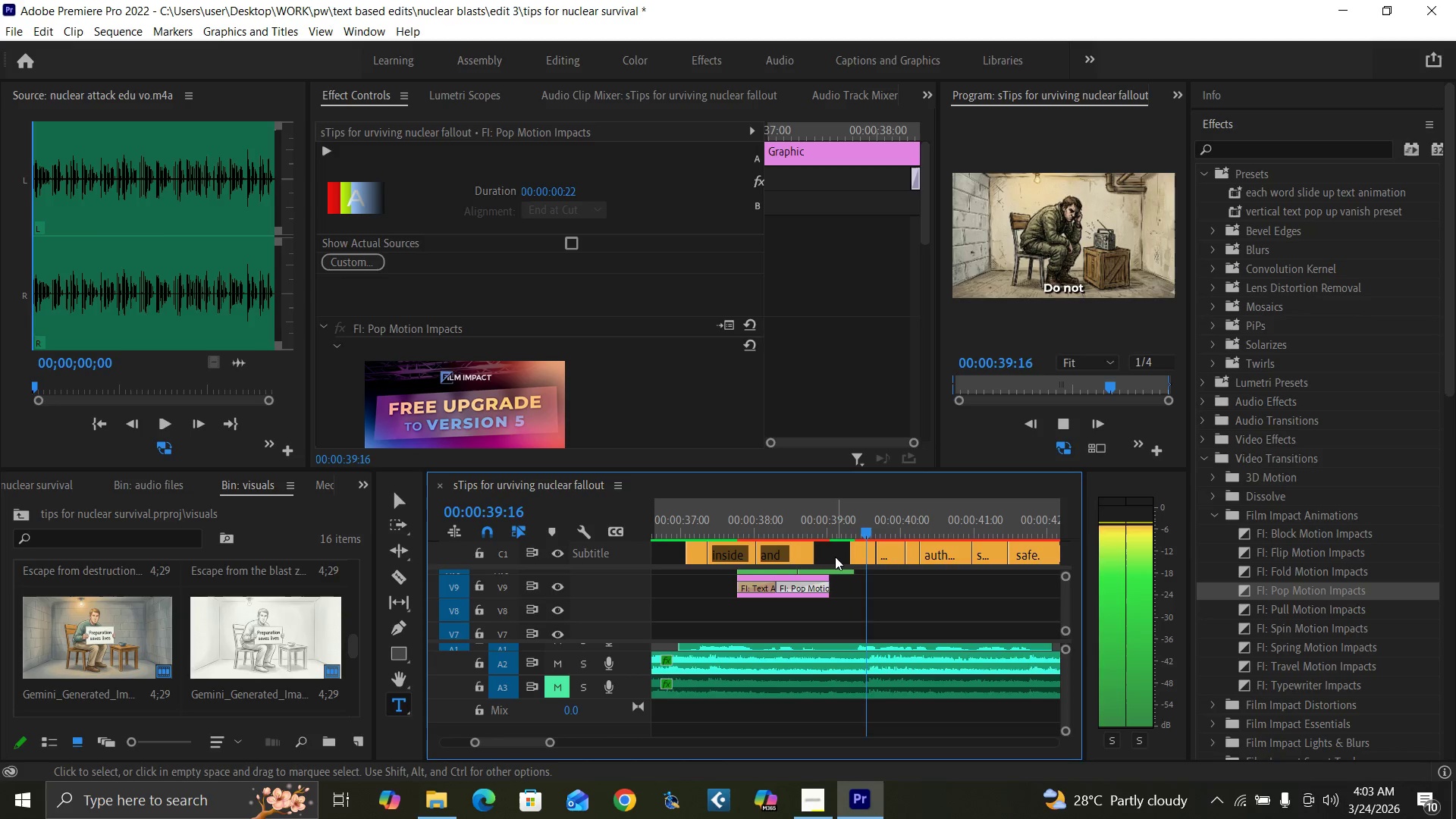 
key(Space)
 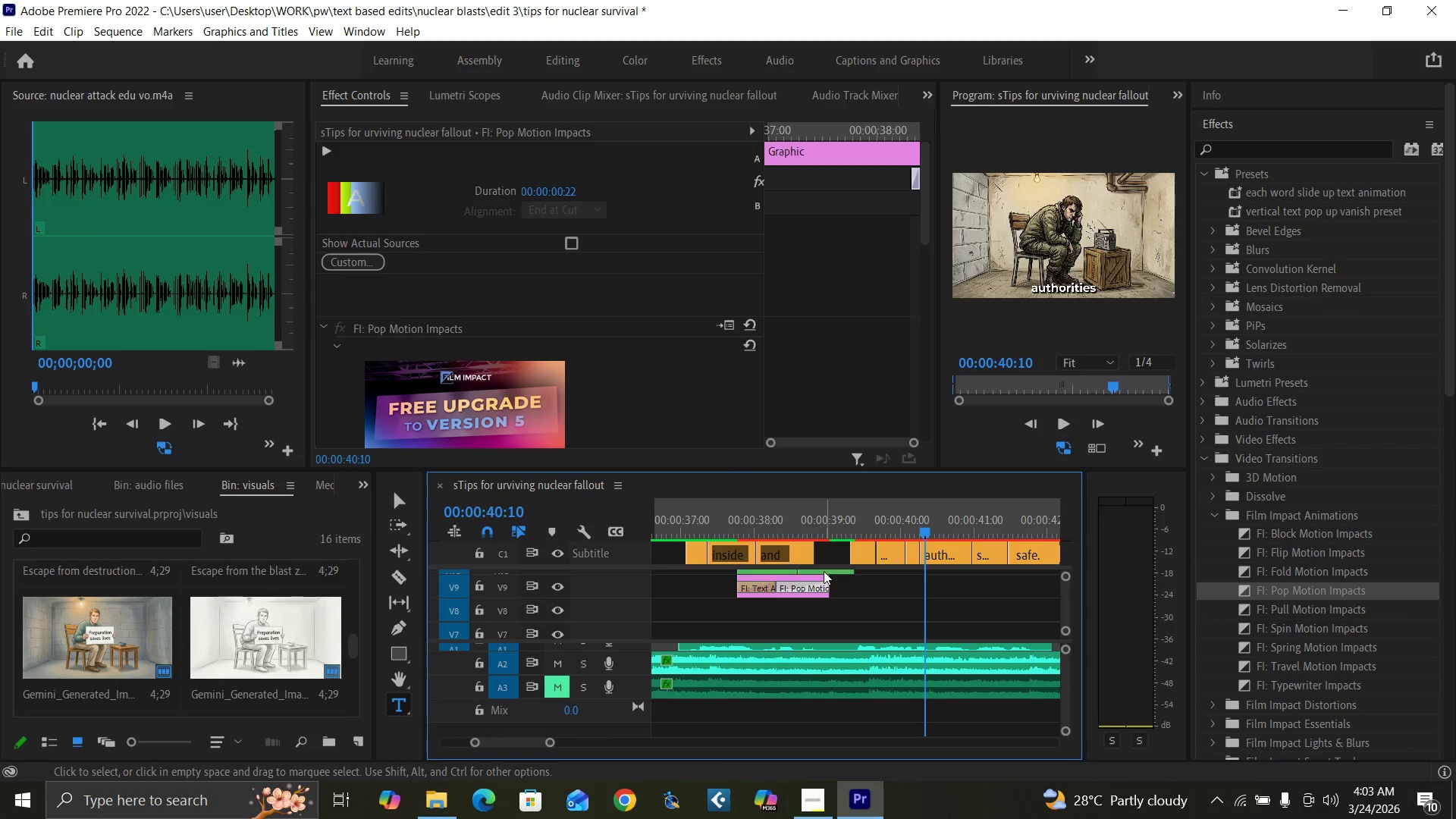 
key(Control+S)
 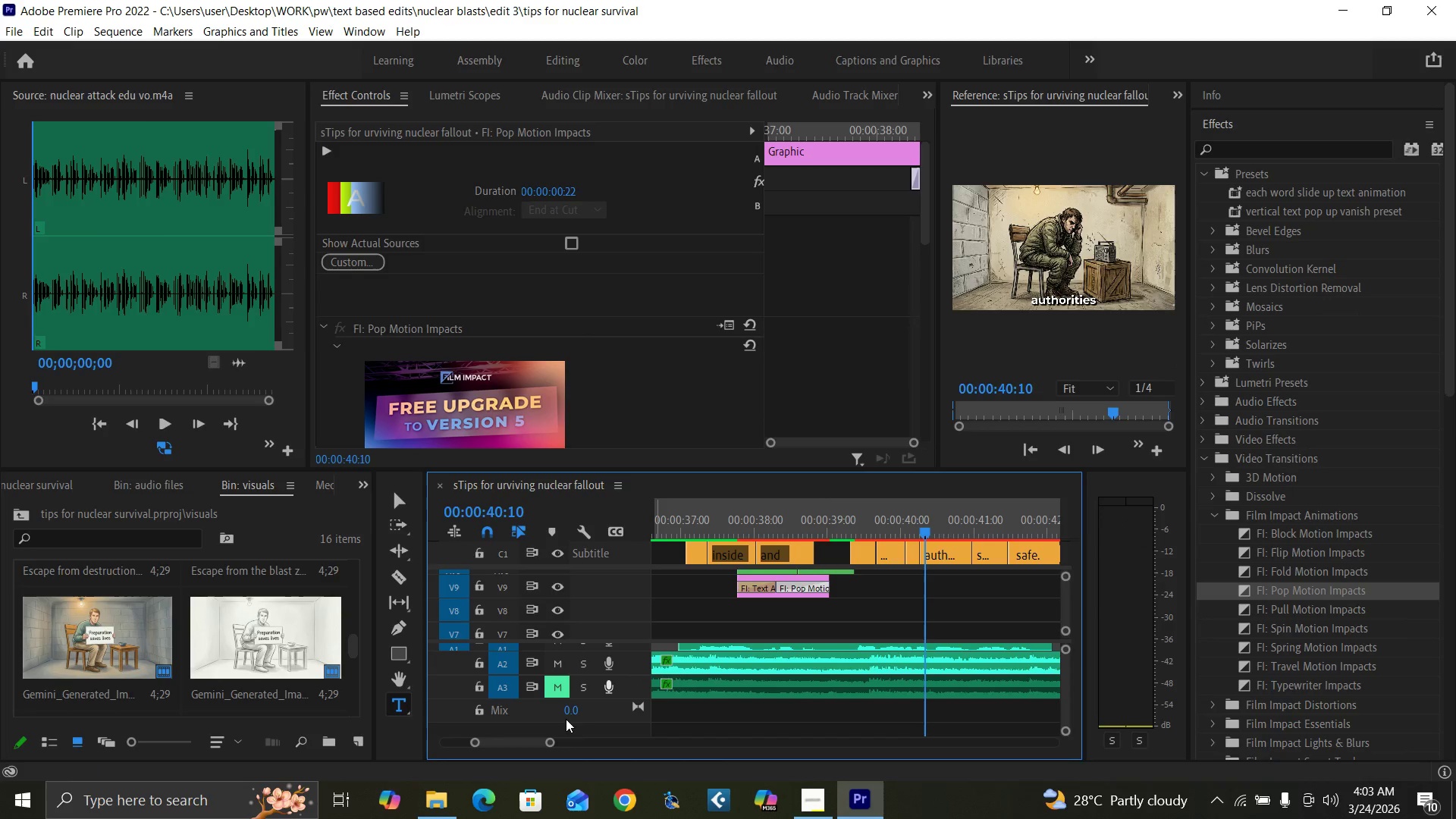 
left_click_drag(start_coordinate=[551, 739], to_coordinate=[610, 760])
 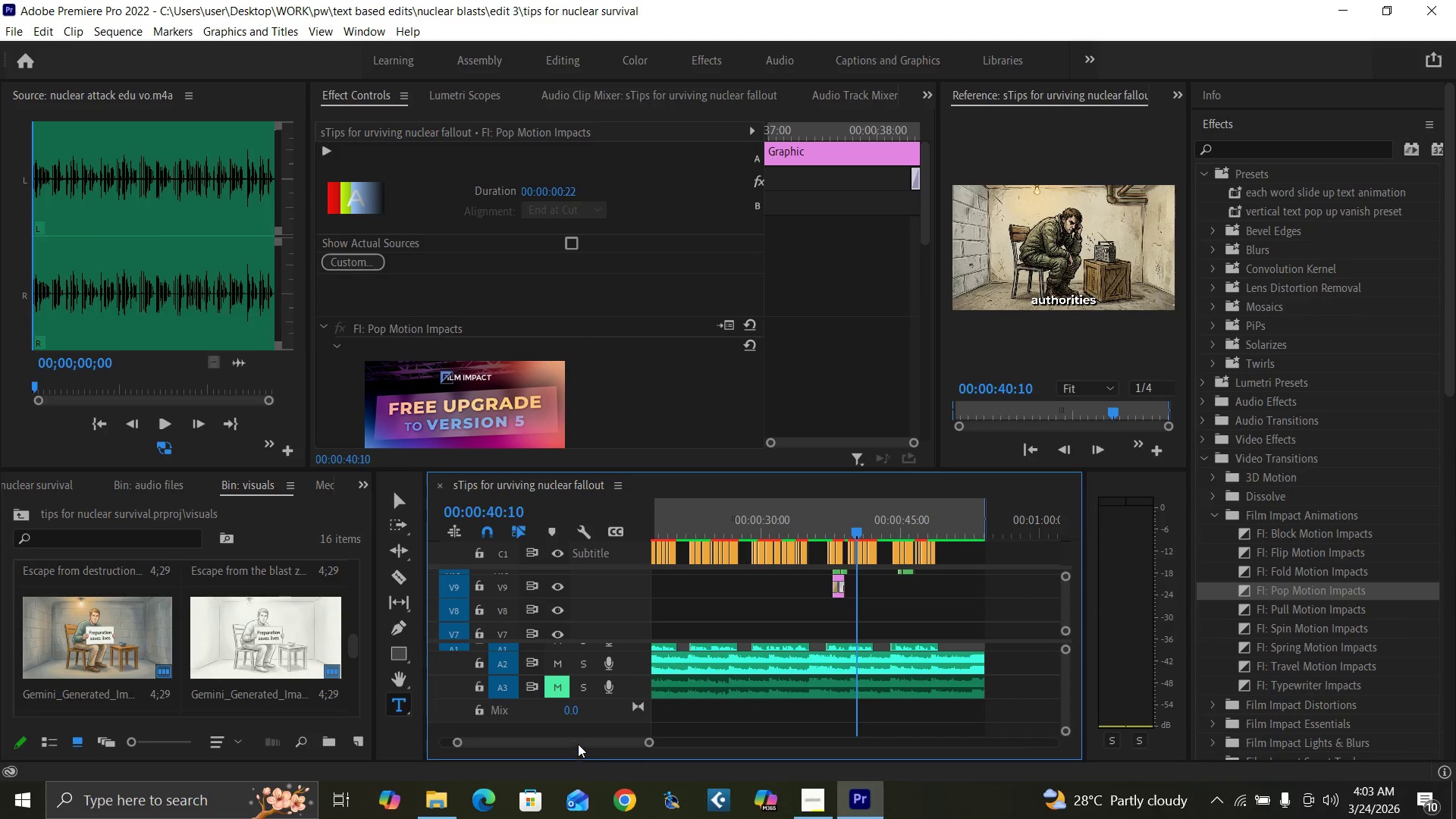 
left_click_drag(start_coordinate=[578, 741], to_coordinate=[557, 720])
 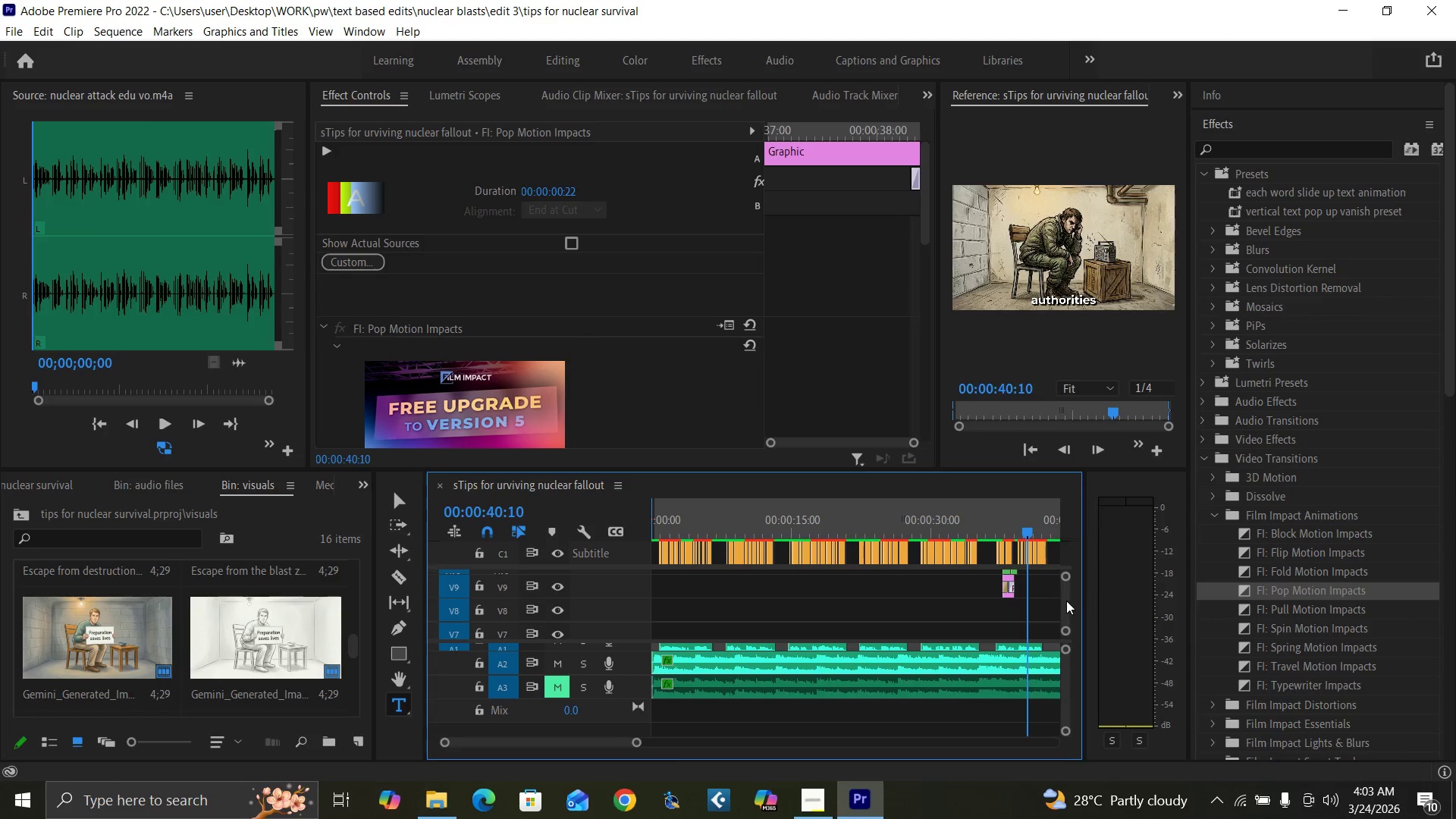 
left_click_drag(start_coordinate=[1065, 600], to_coordinate=[1065, 596])
 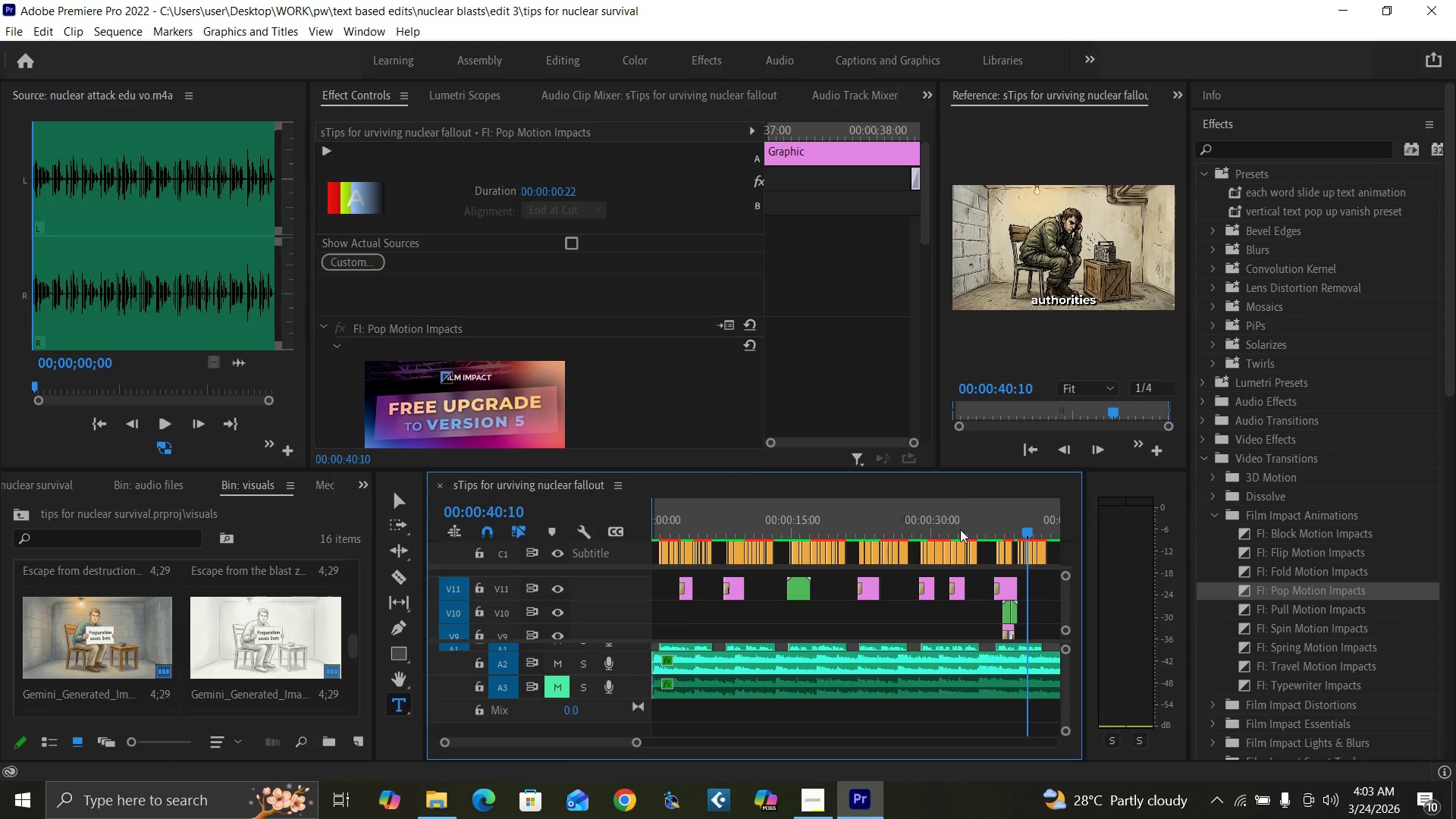 
left_click([962, 529])
 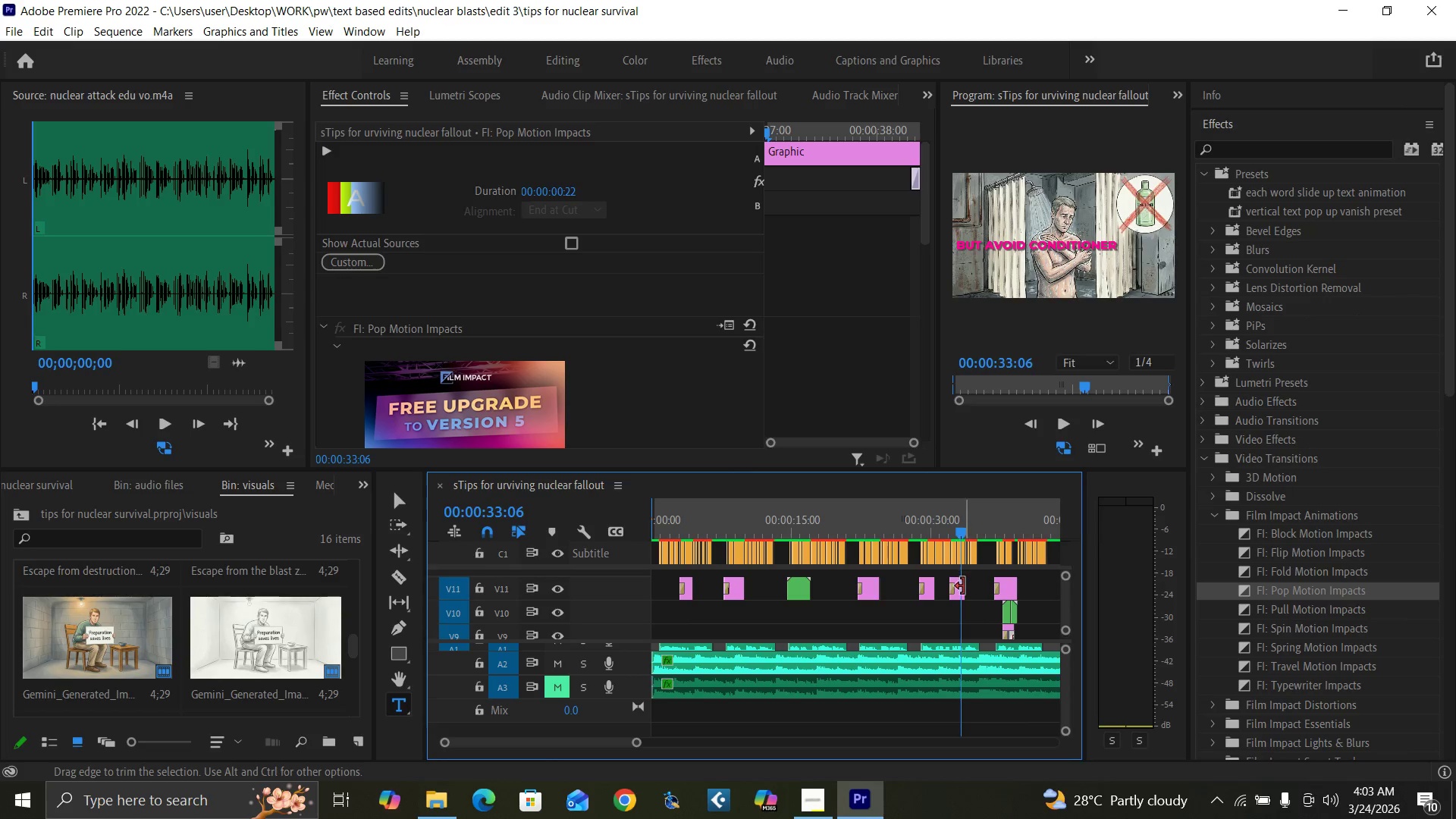 
key(Control+Backquote)
 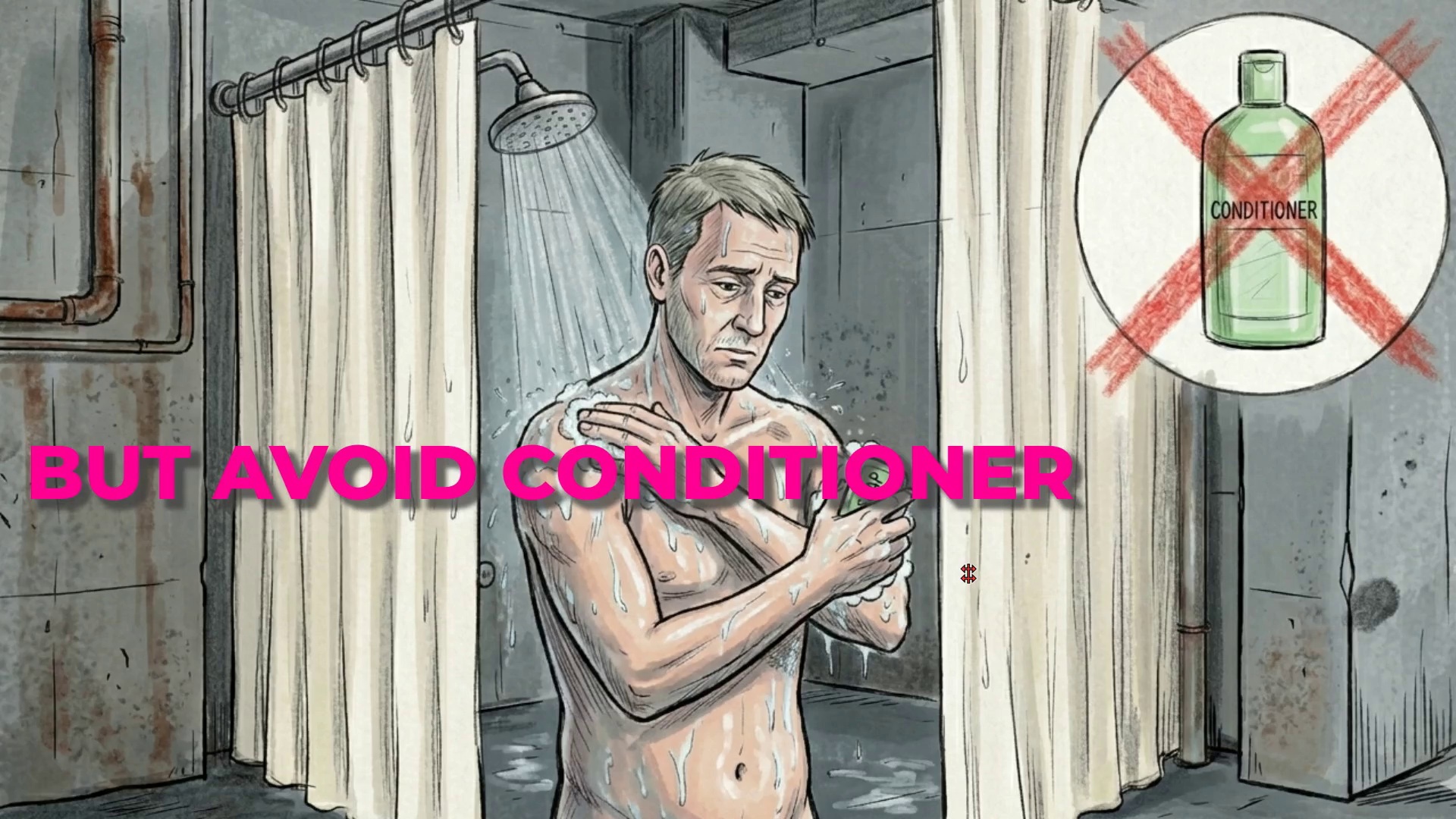 
key(Space)
 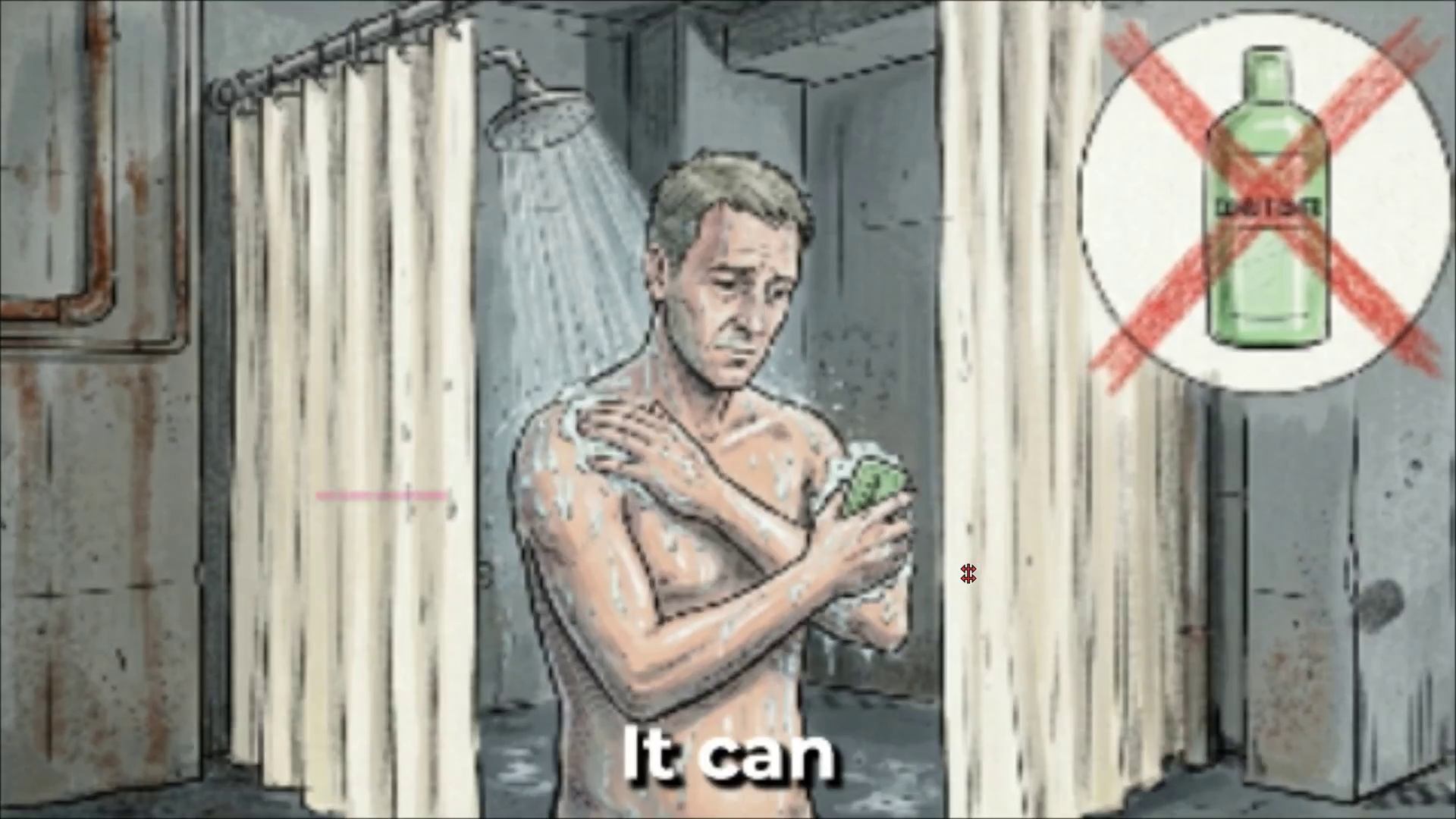 
key(Space)
 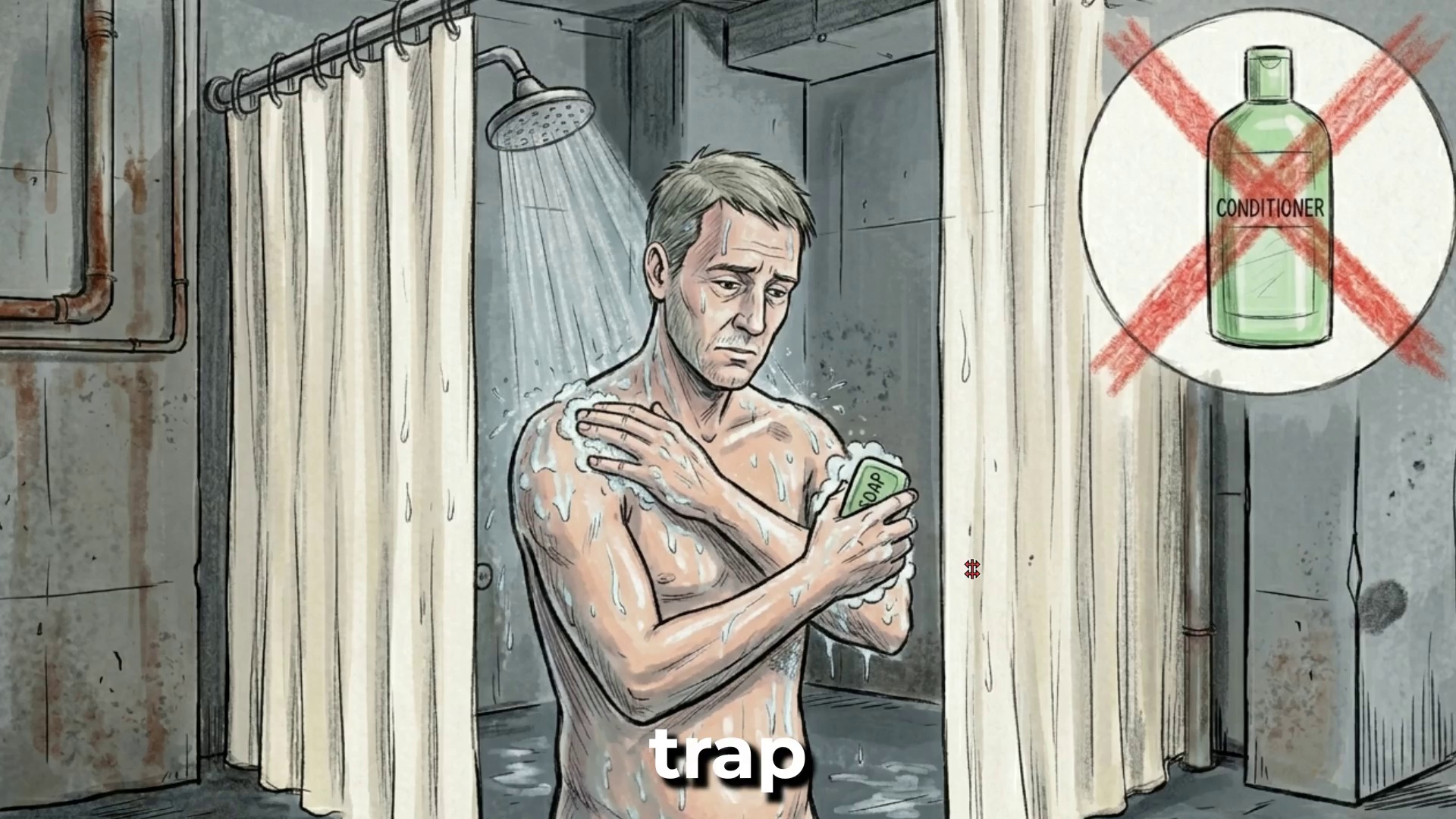 
key(Control+Backquote)
 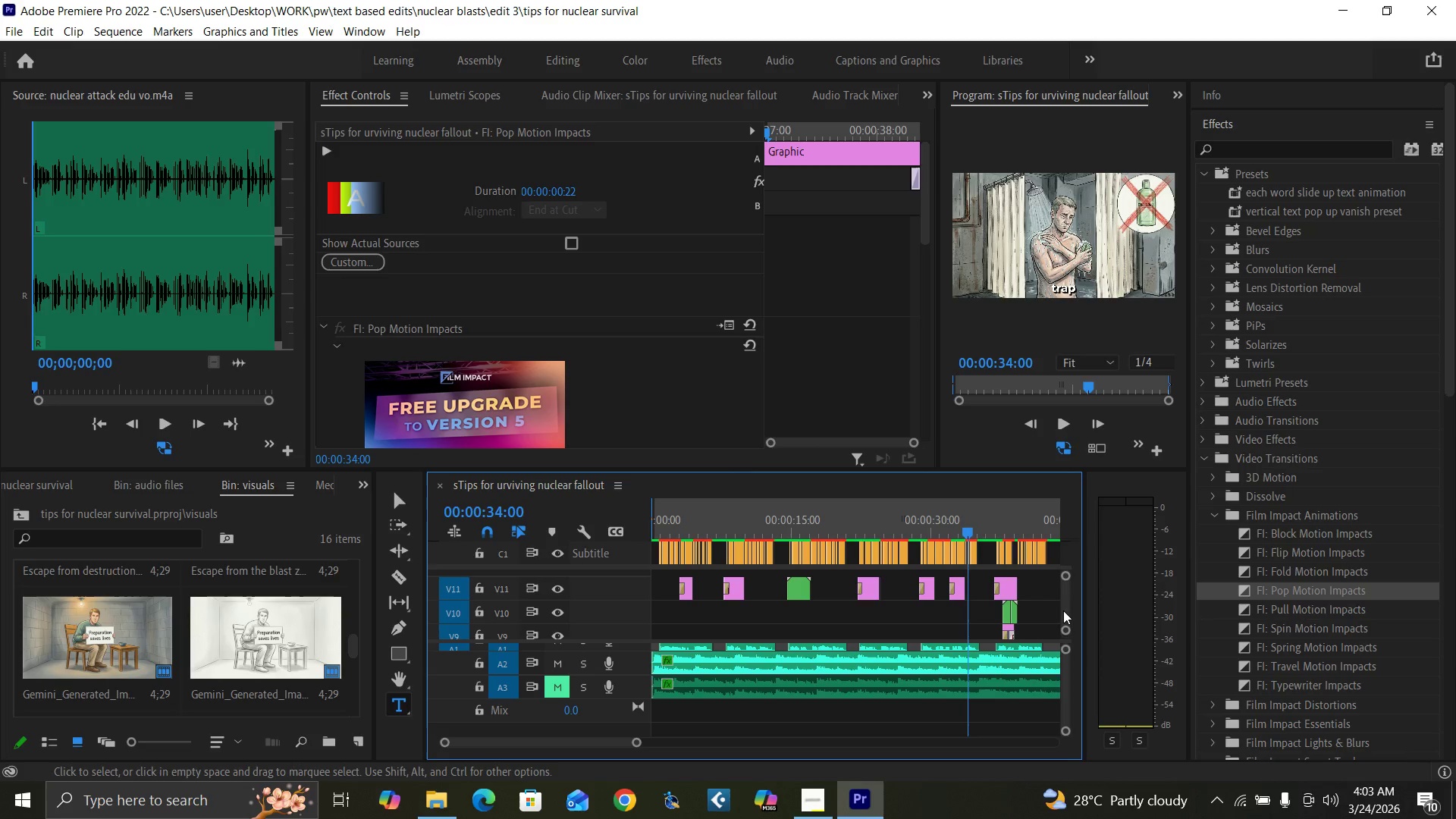 
left_click_drag(start_coordinate=[1065, 610], to_coordinate=[1066, 595])
 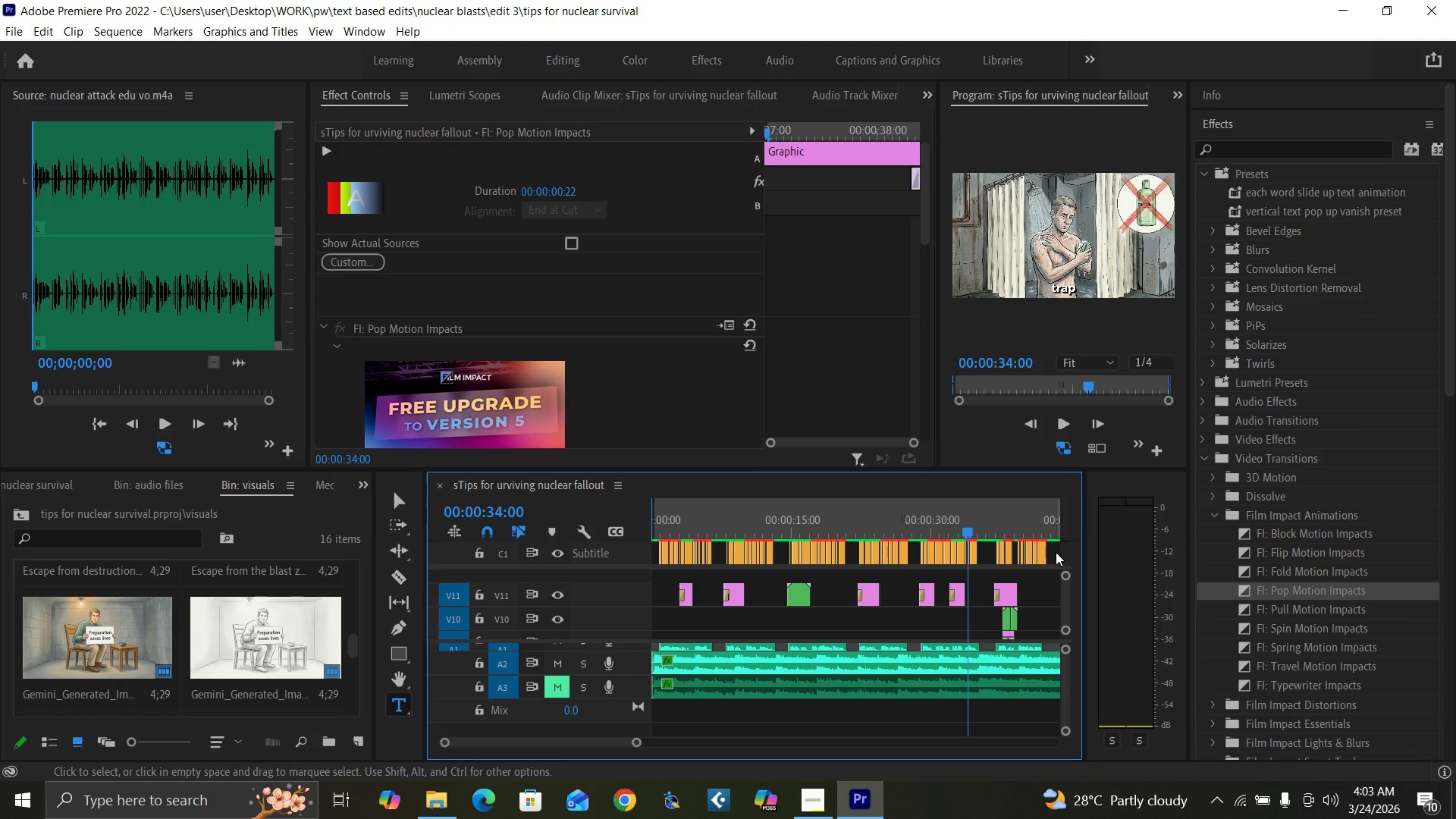 
left_click_drag(start_coordinate=[1056, 552], to_coordinate=[651, 557])
 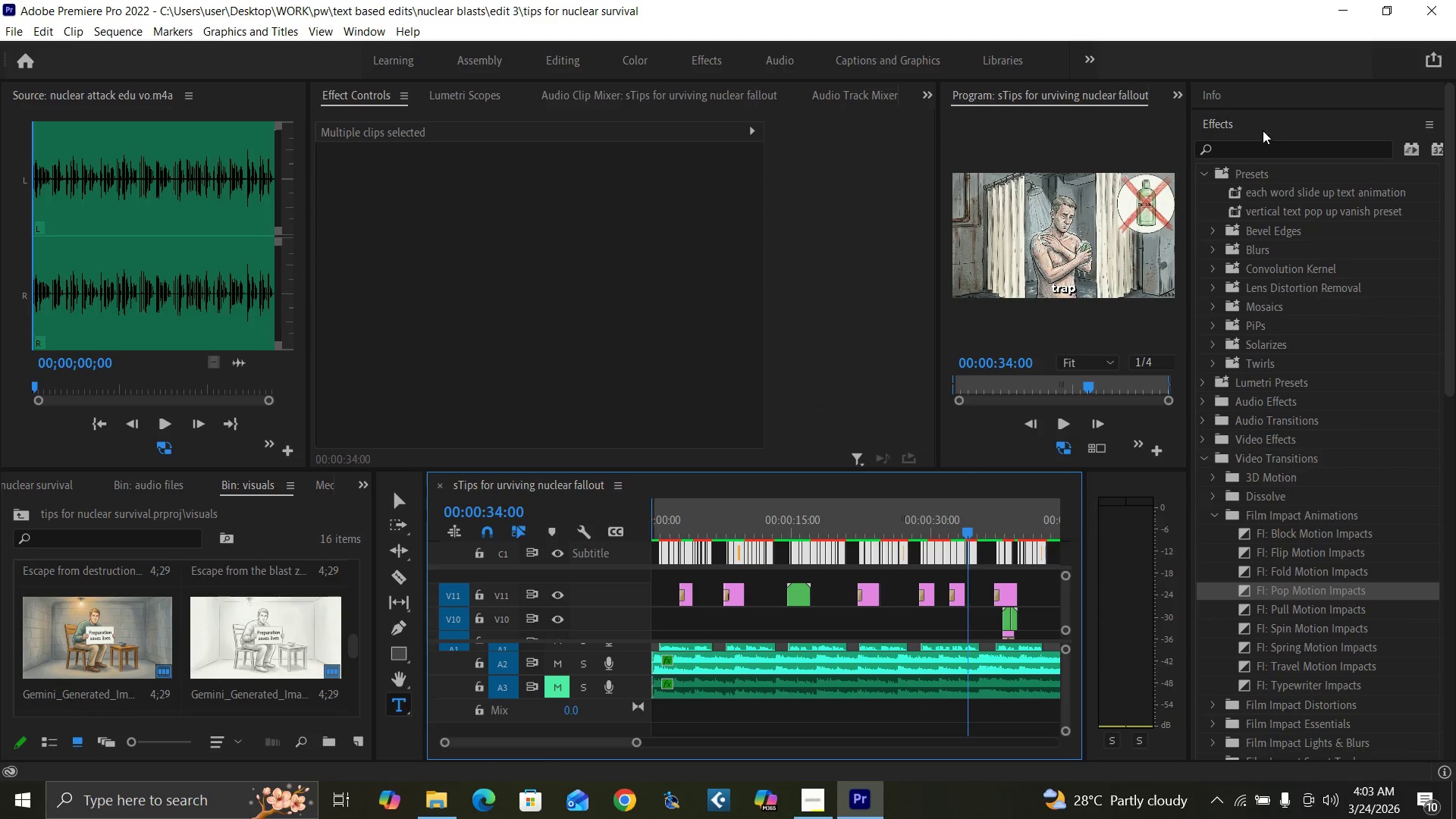 
left_click([1261, 118])
 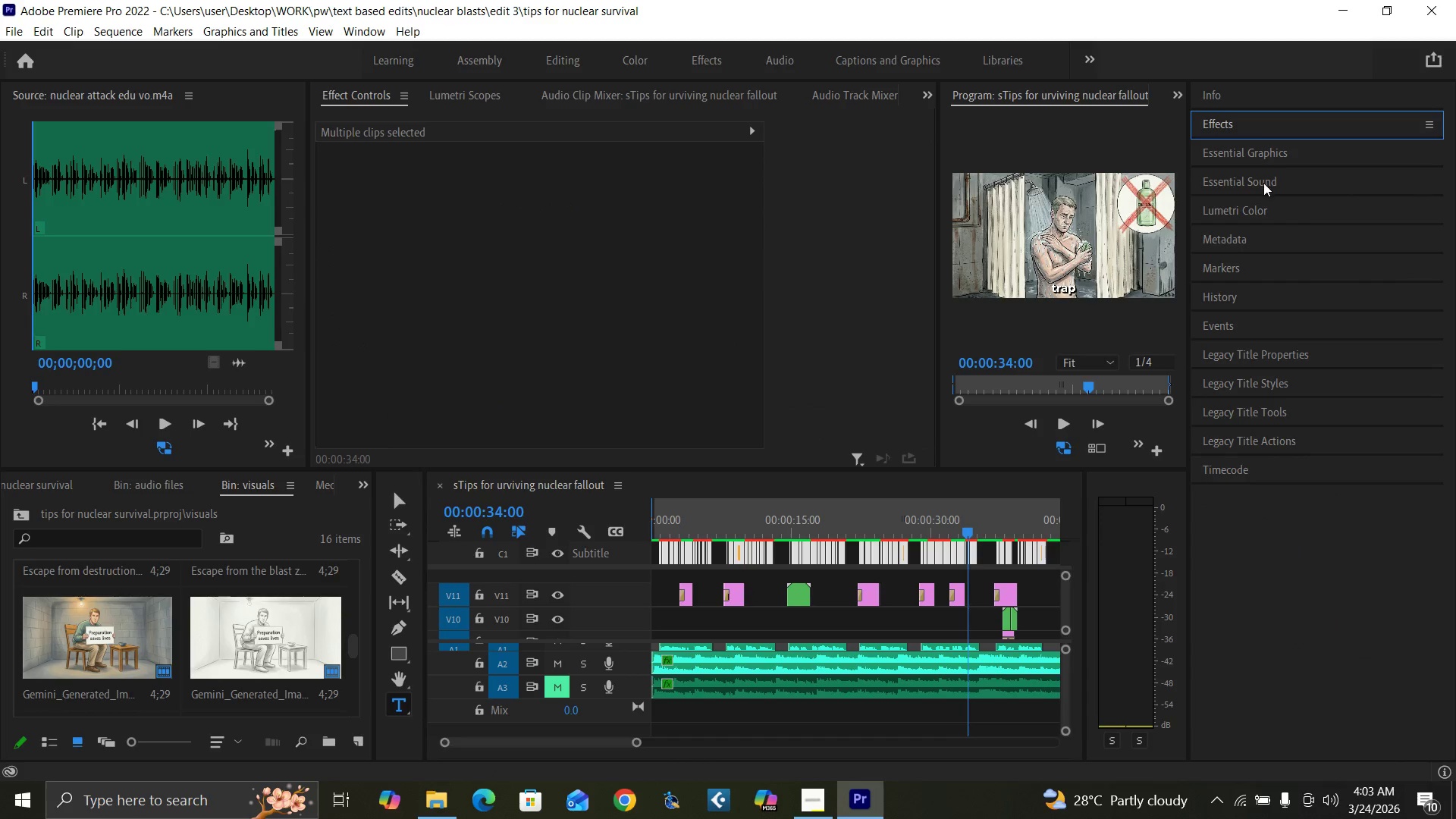 
left_click([1268, 155])
 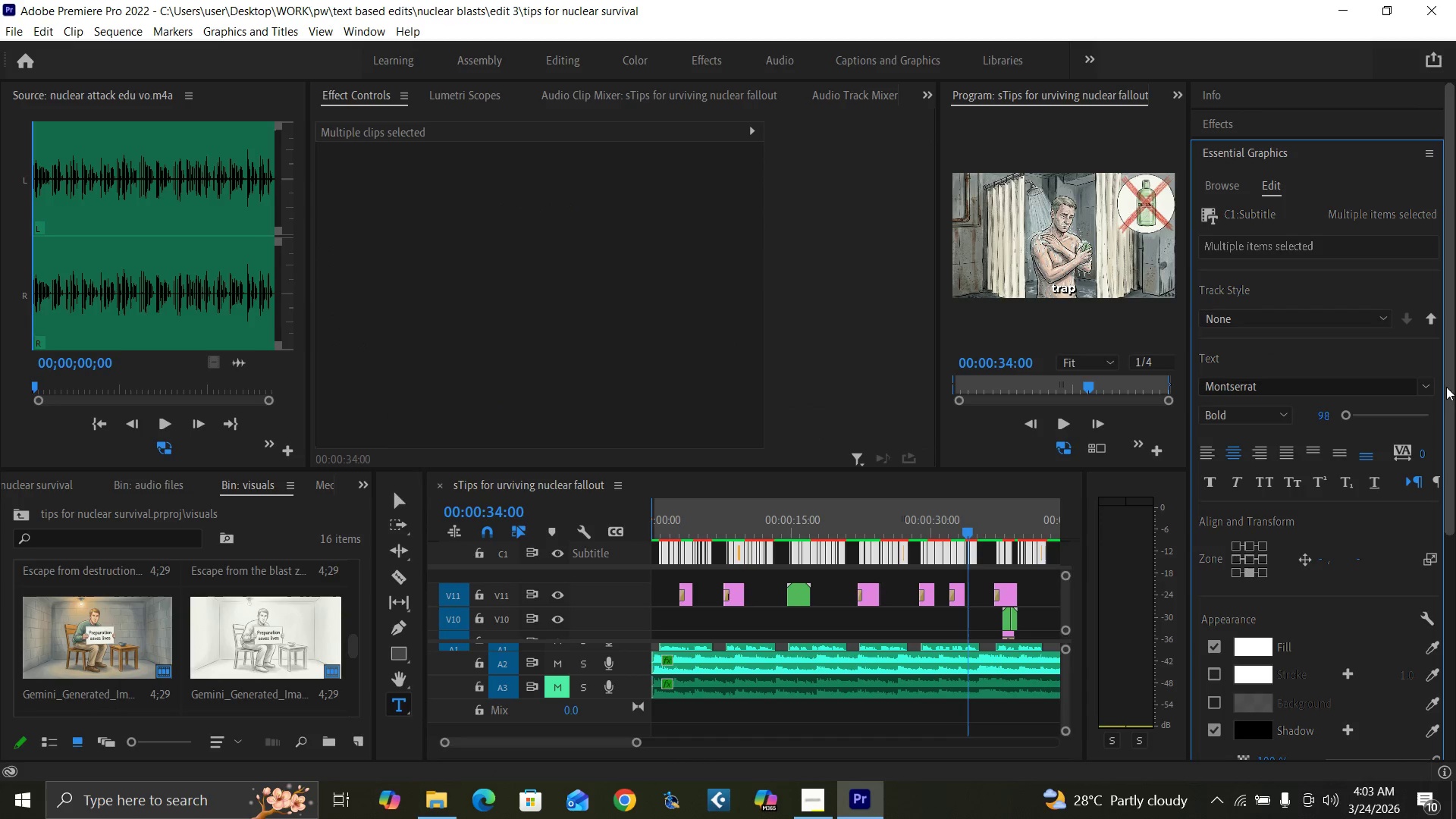 
left_click_drag(start_coordinate=[1448, 393], to_coordinate=[1432, 562])
 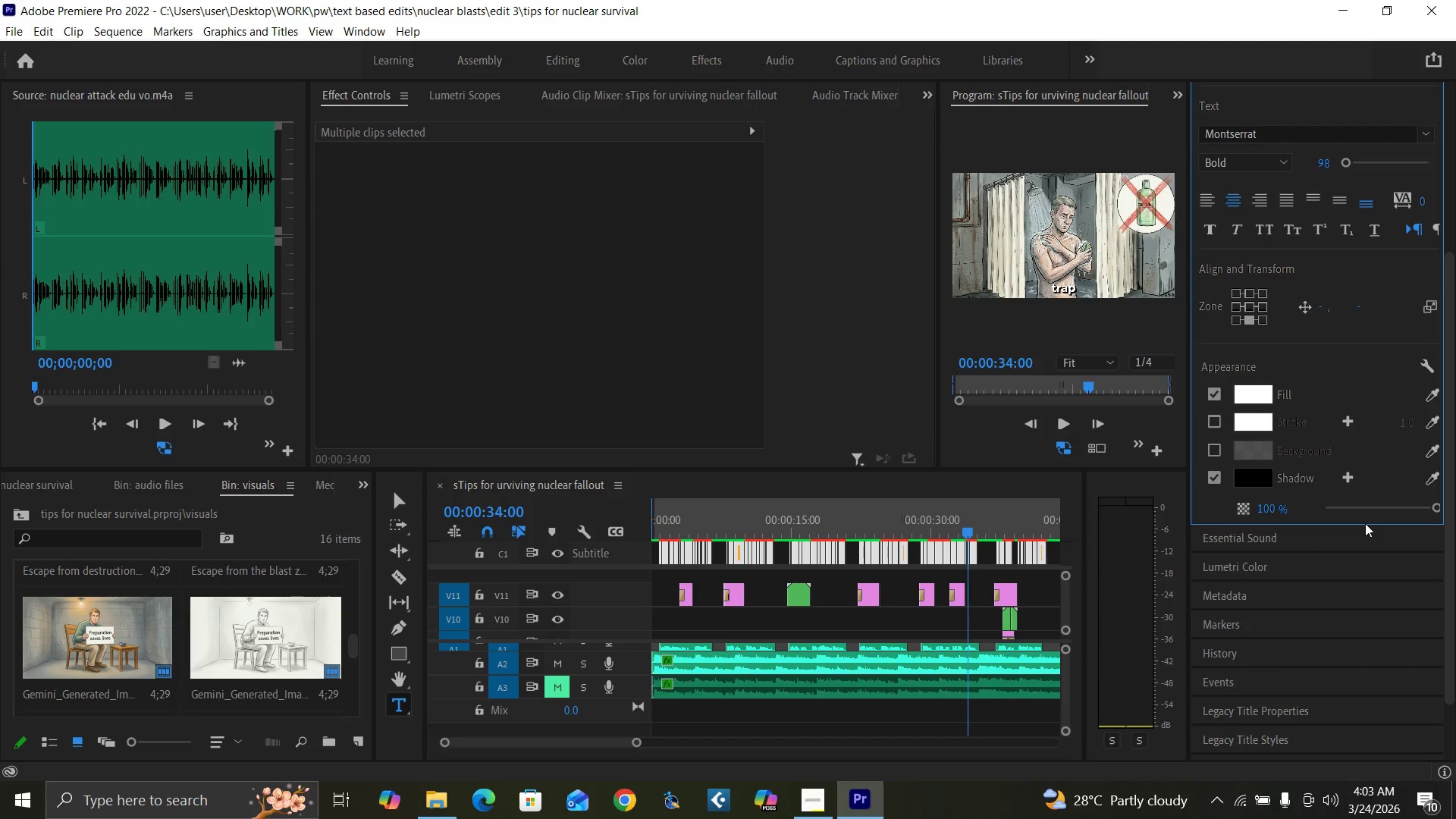 
left_click_drag(start_coordinate=[1363, 522], to_coordinate=[1379, 652])
 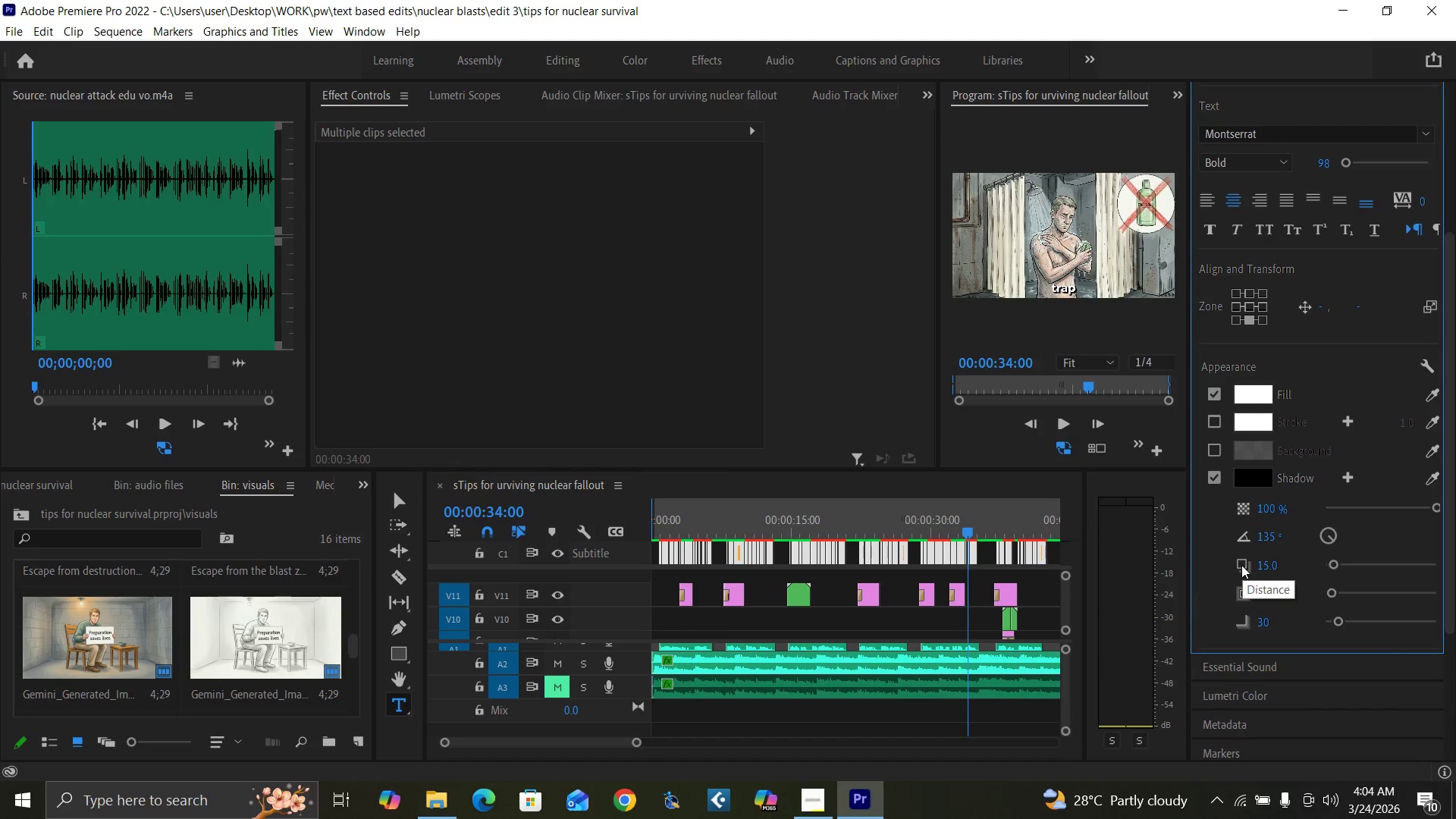 
wait(12.45)
 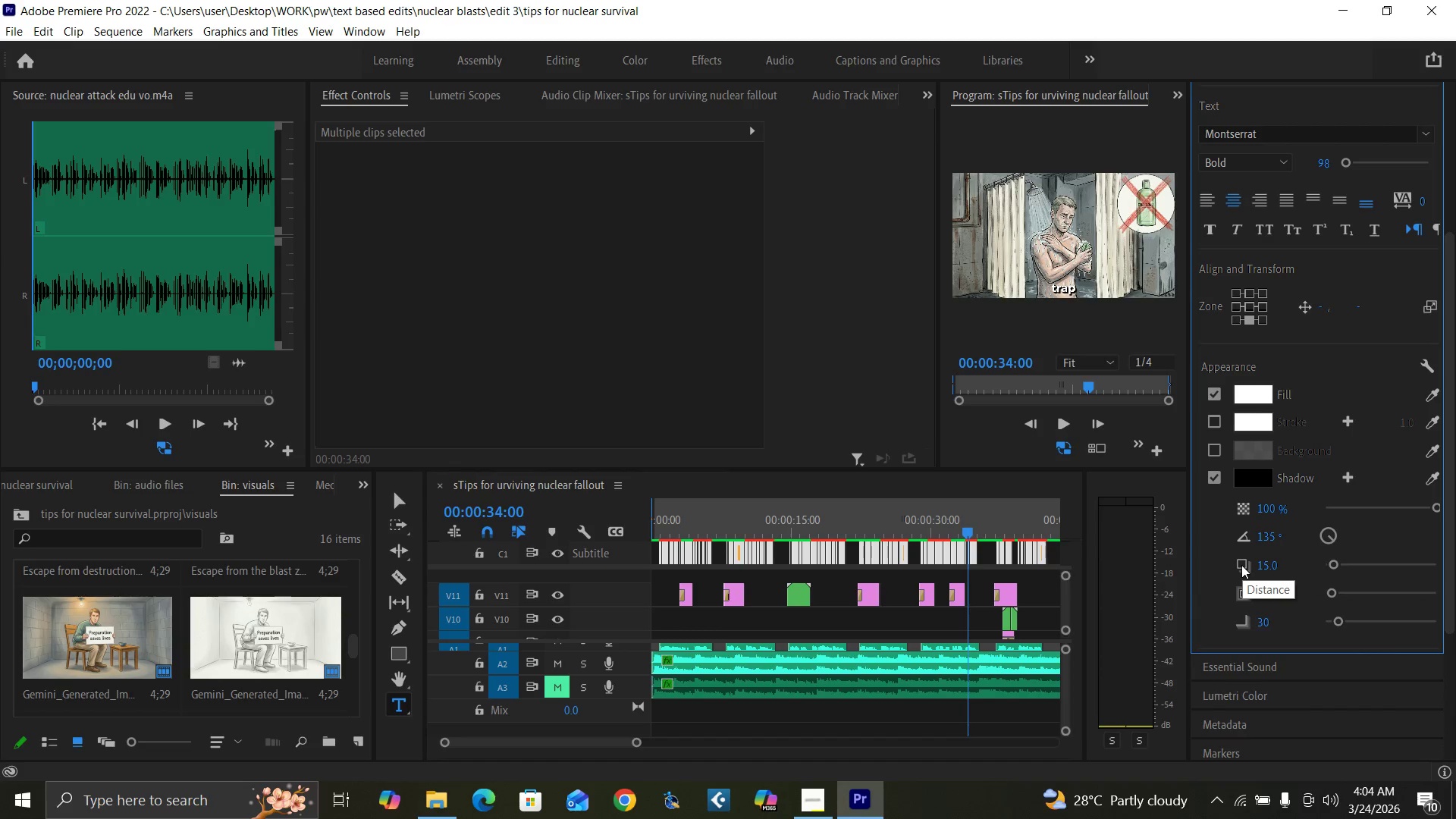 
left_click([1269, 507])
 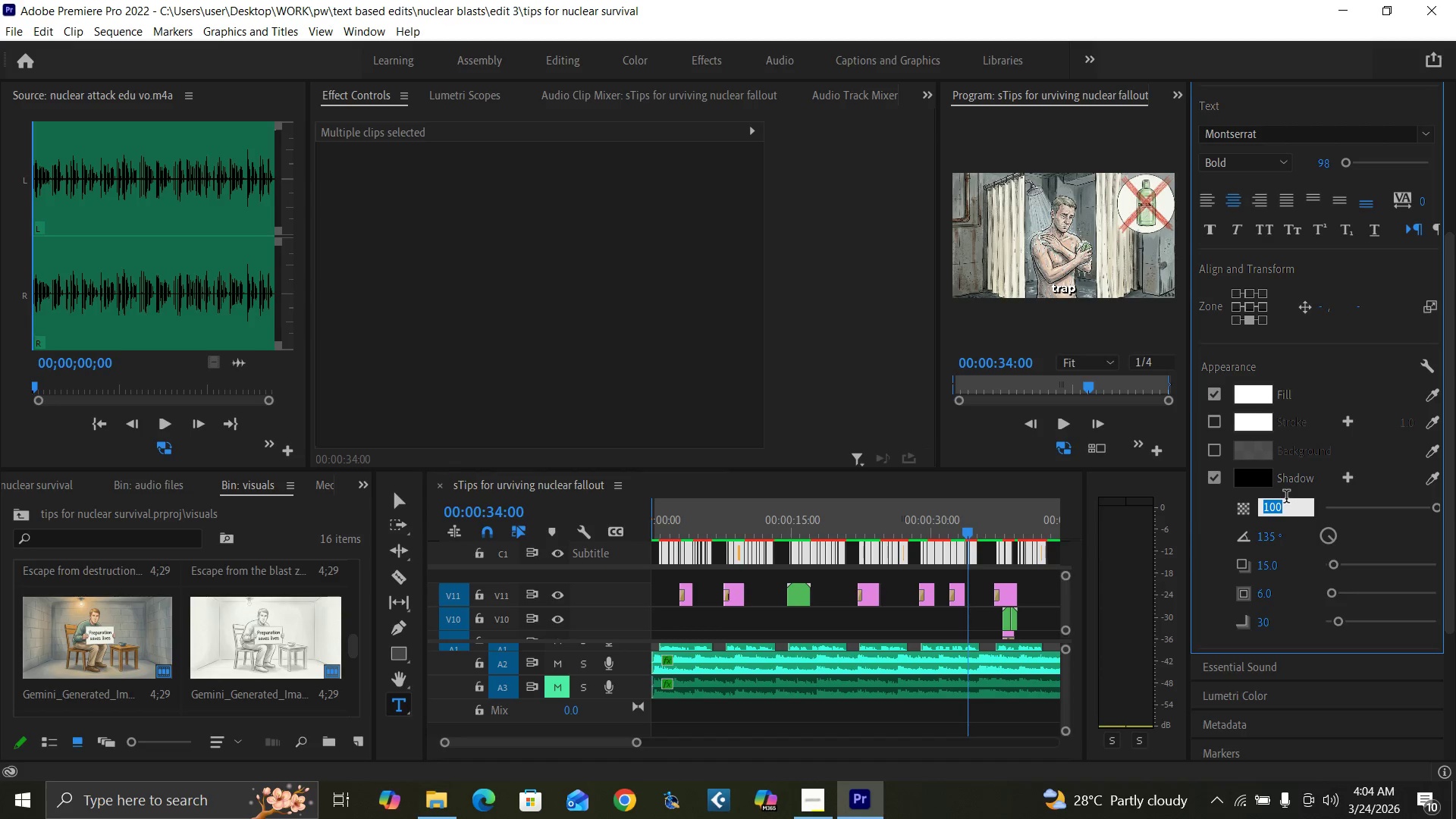 
type(50)
 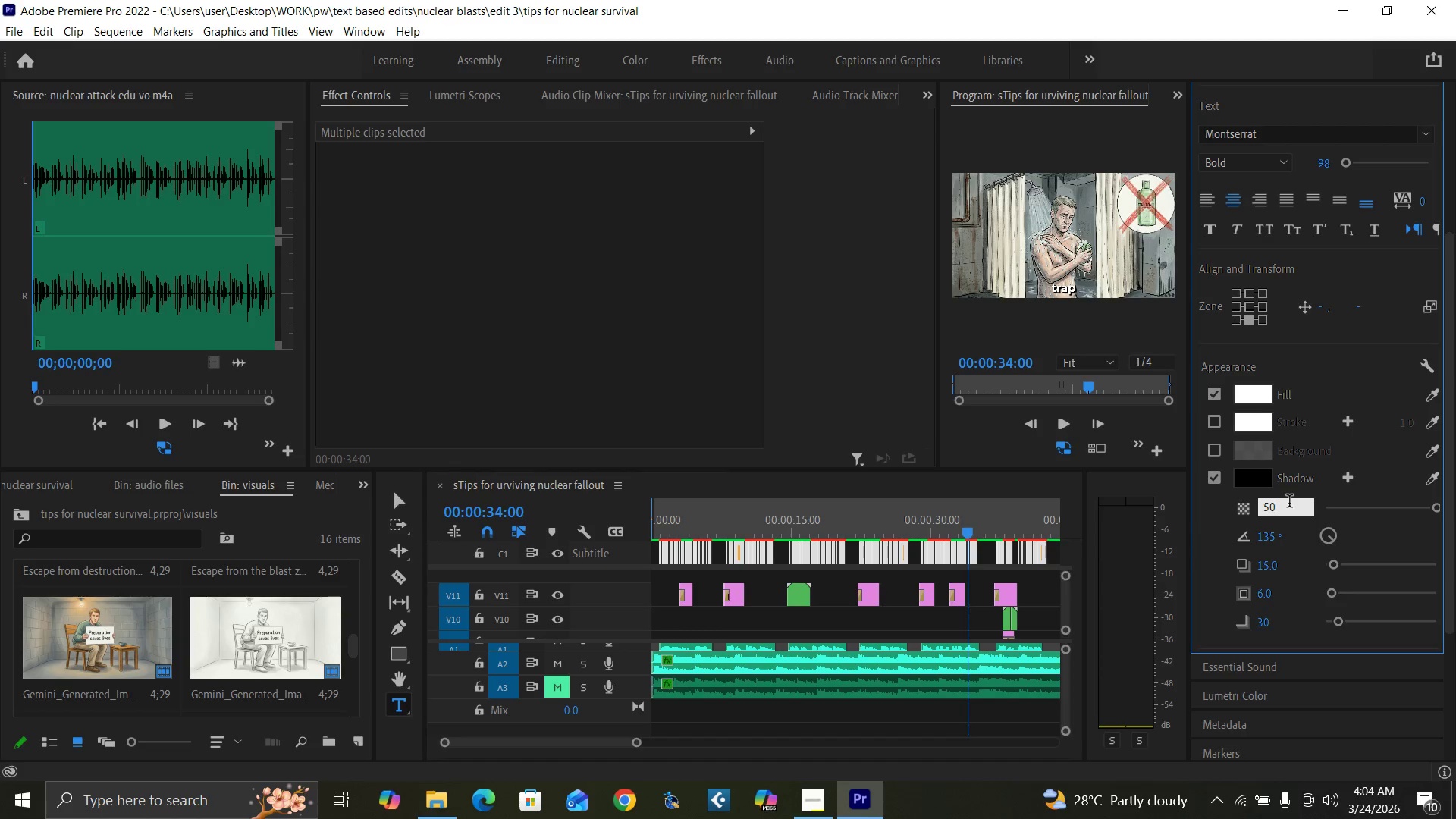 
key(Enter)
 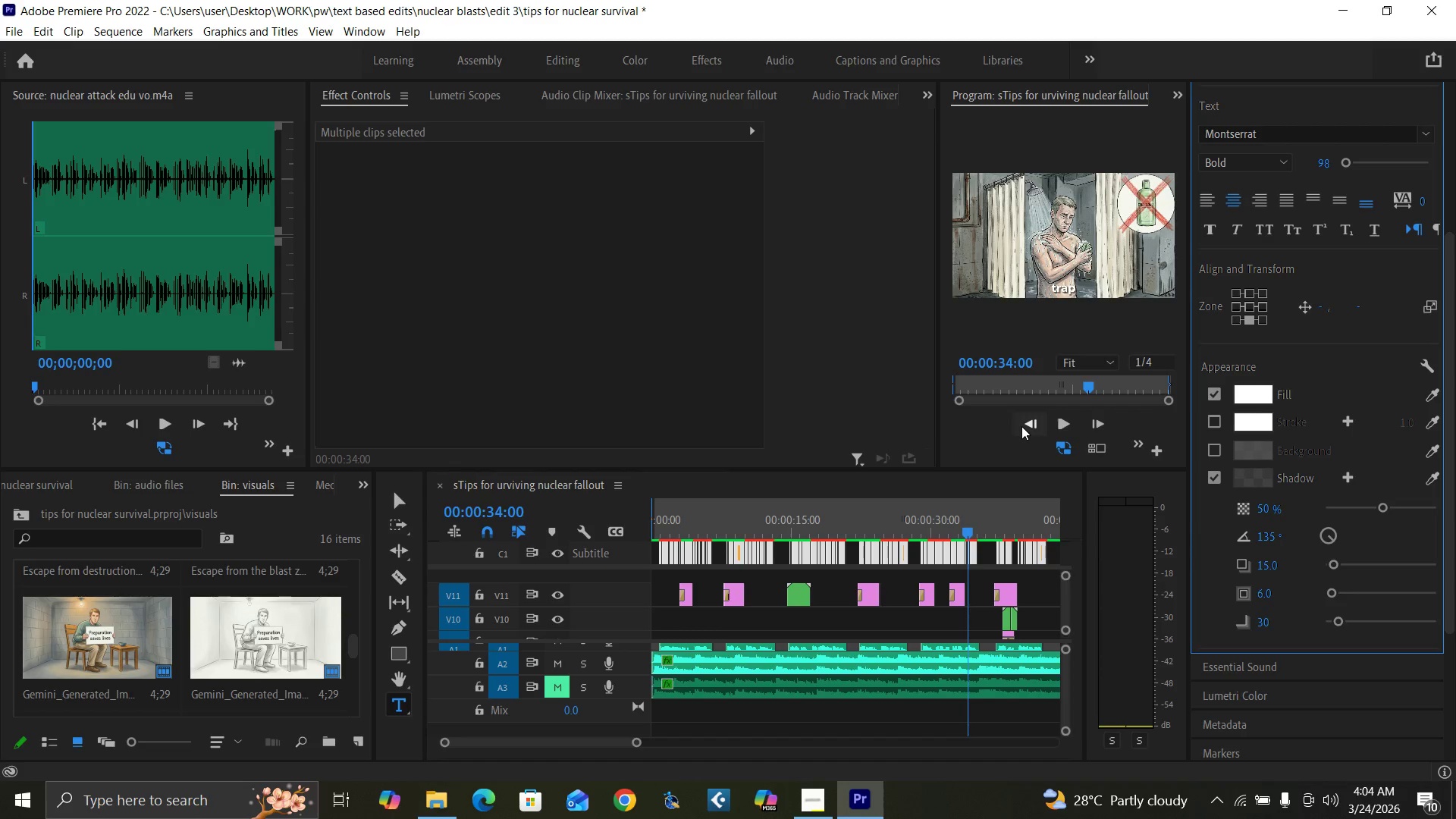 
key(Control+Backquote)
 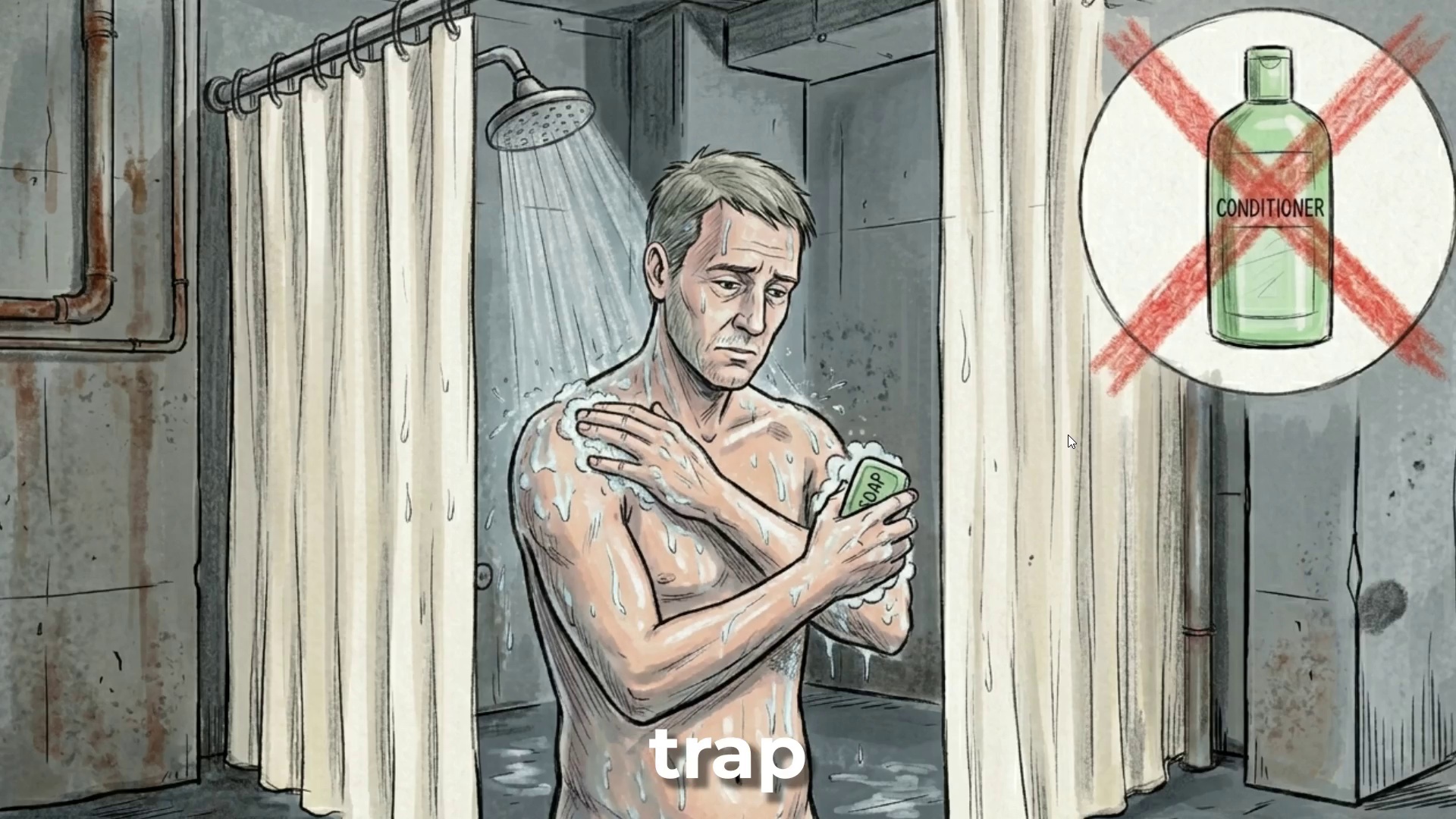 
key(Control+Backquote)
 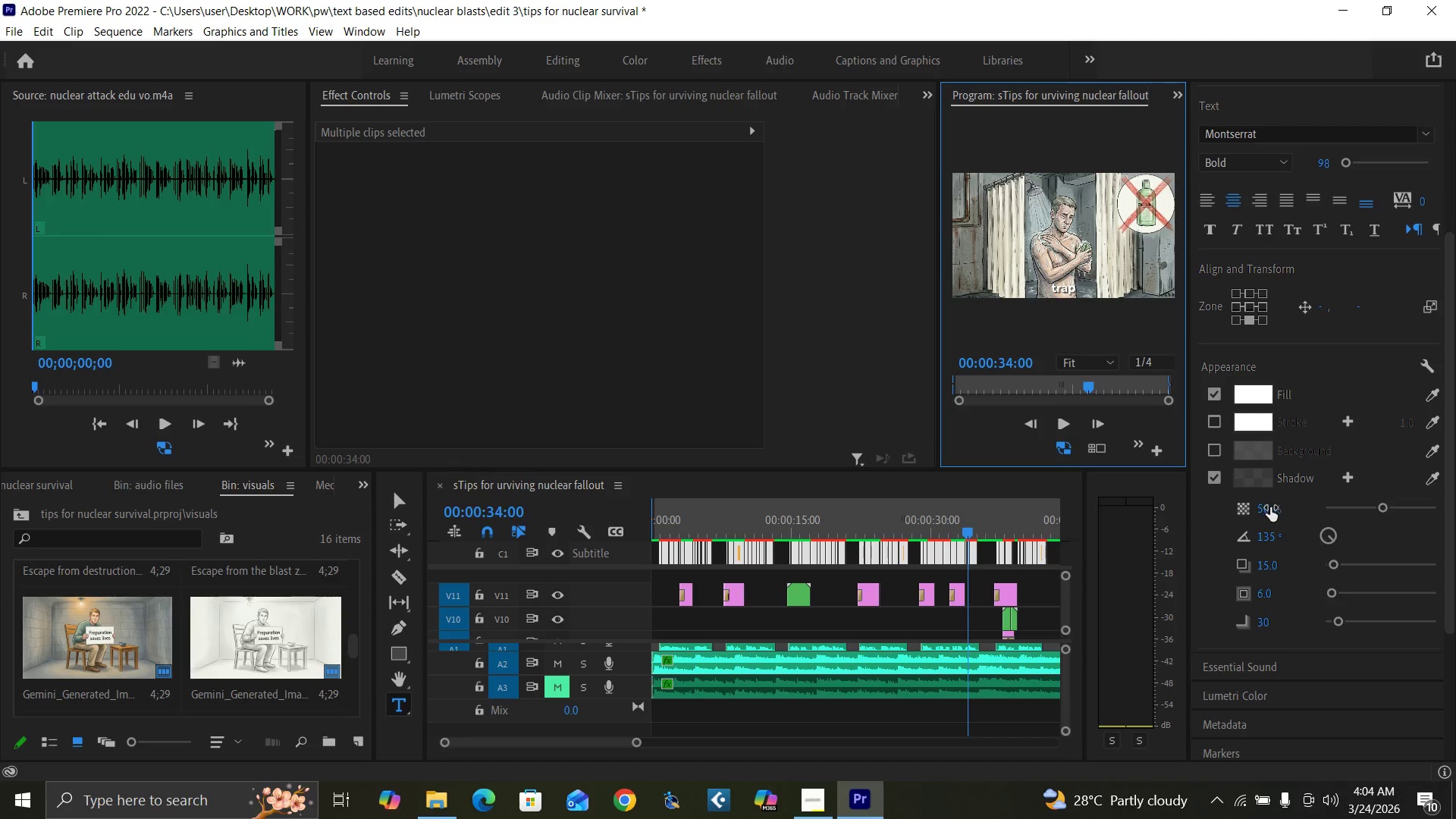 
left_click([1268, 508])
 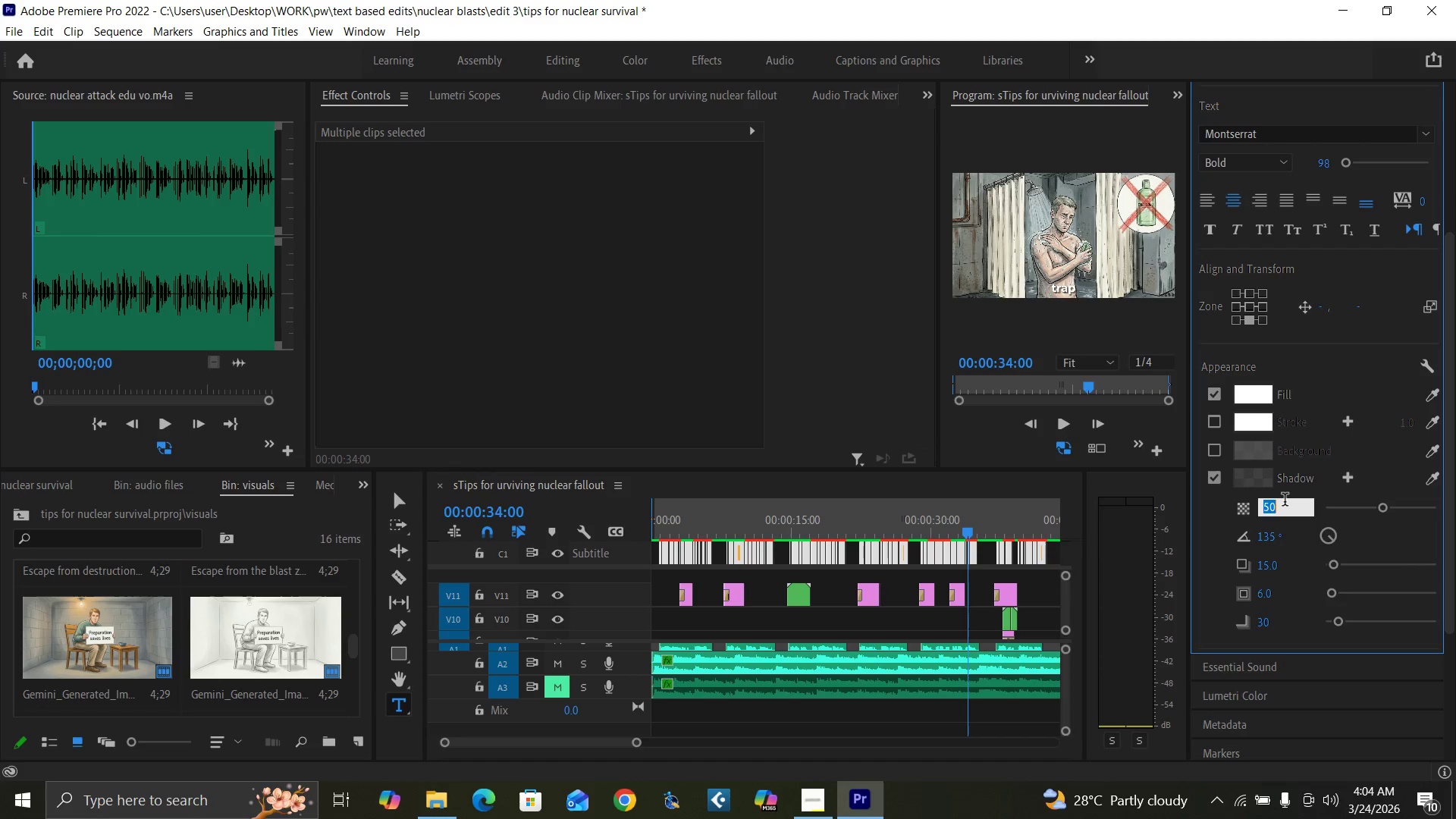 
type(70)
 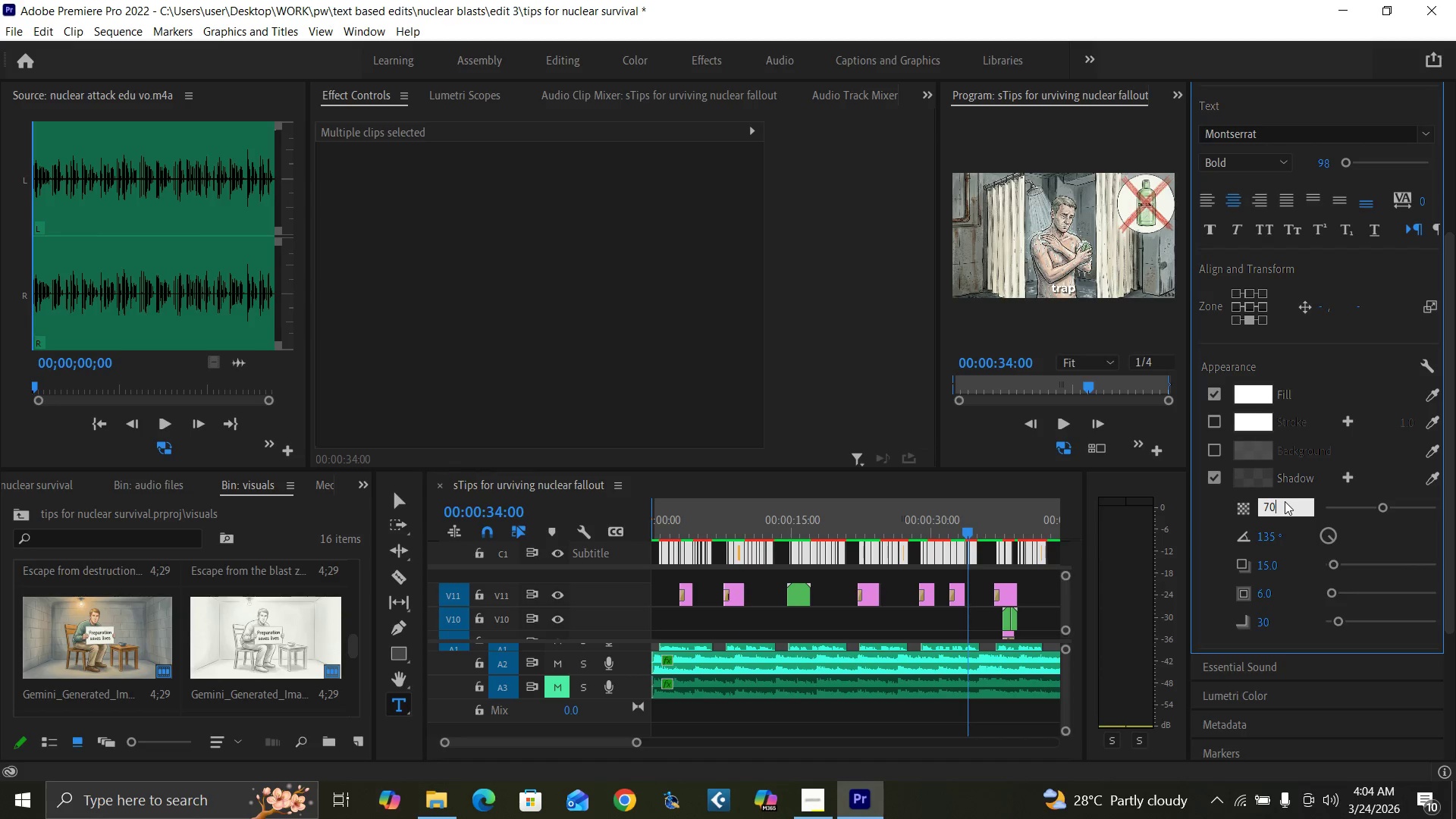 
key(Enter)
 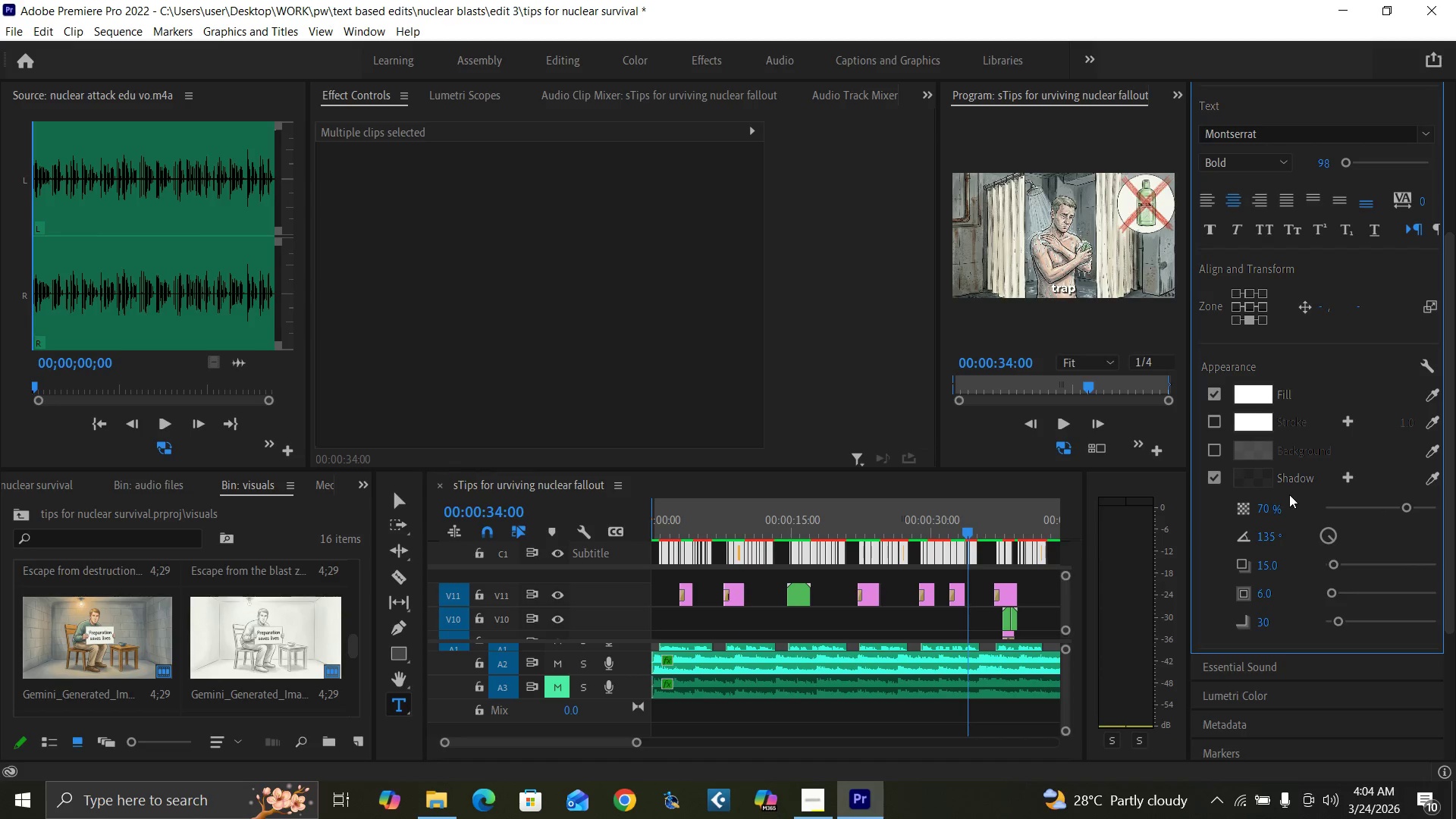 
key(Control+Backquote)
 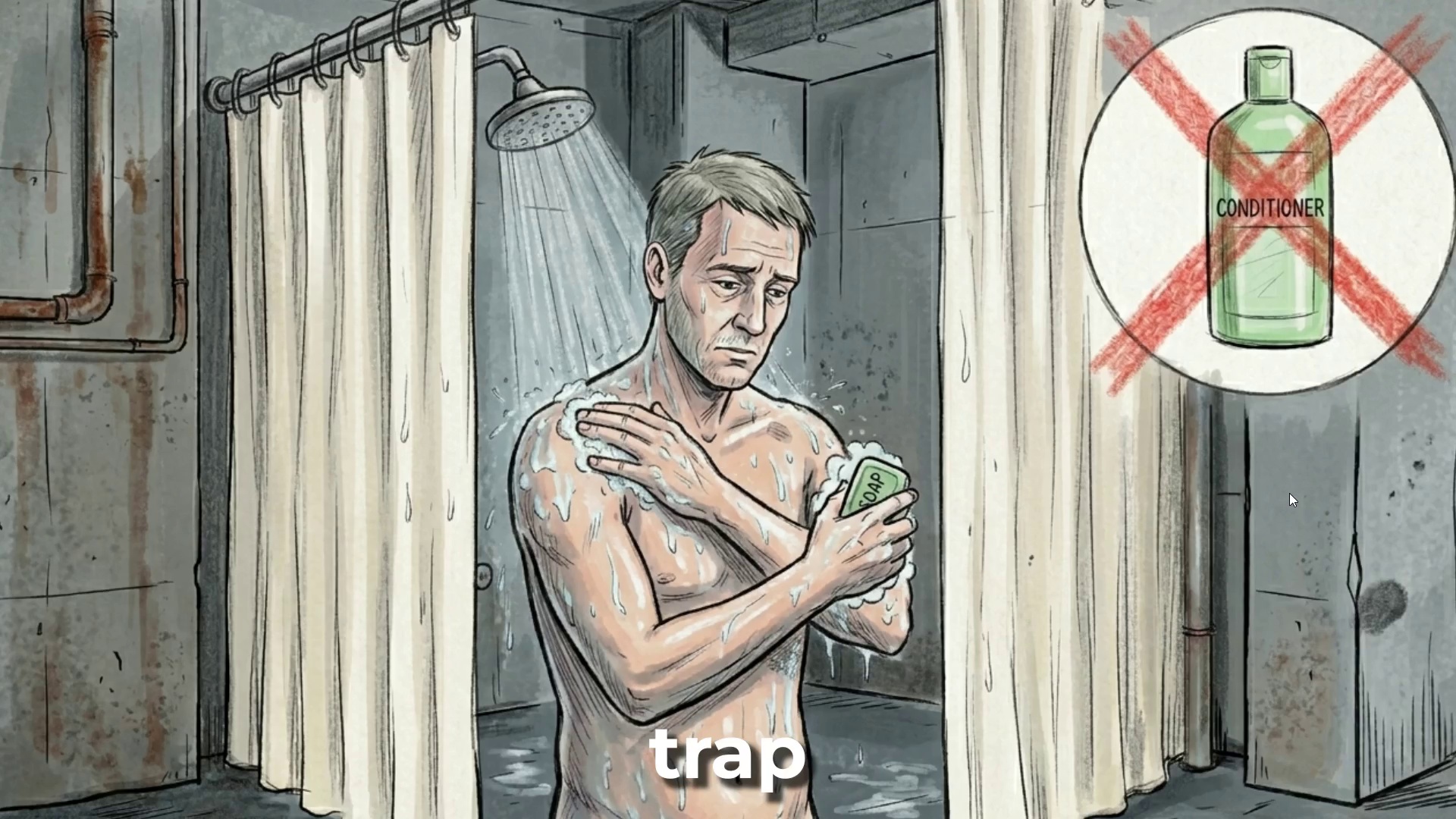 
key(Space)
 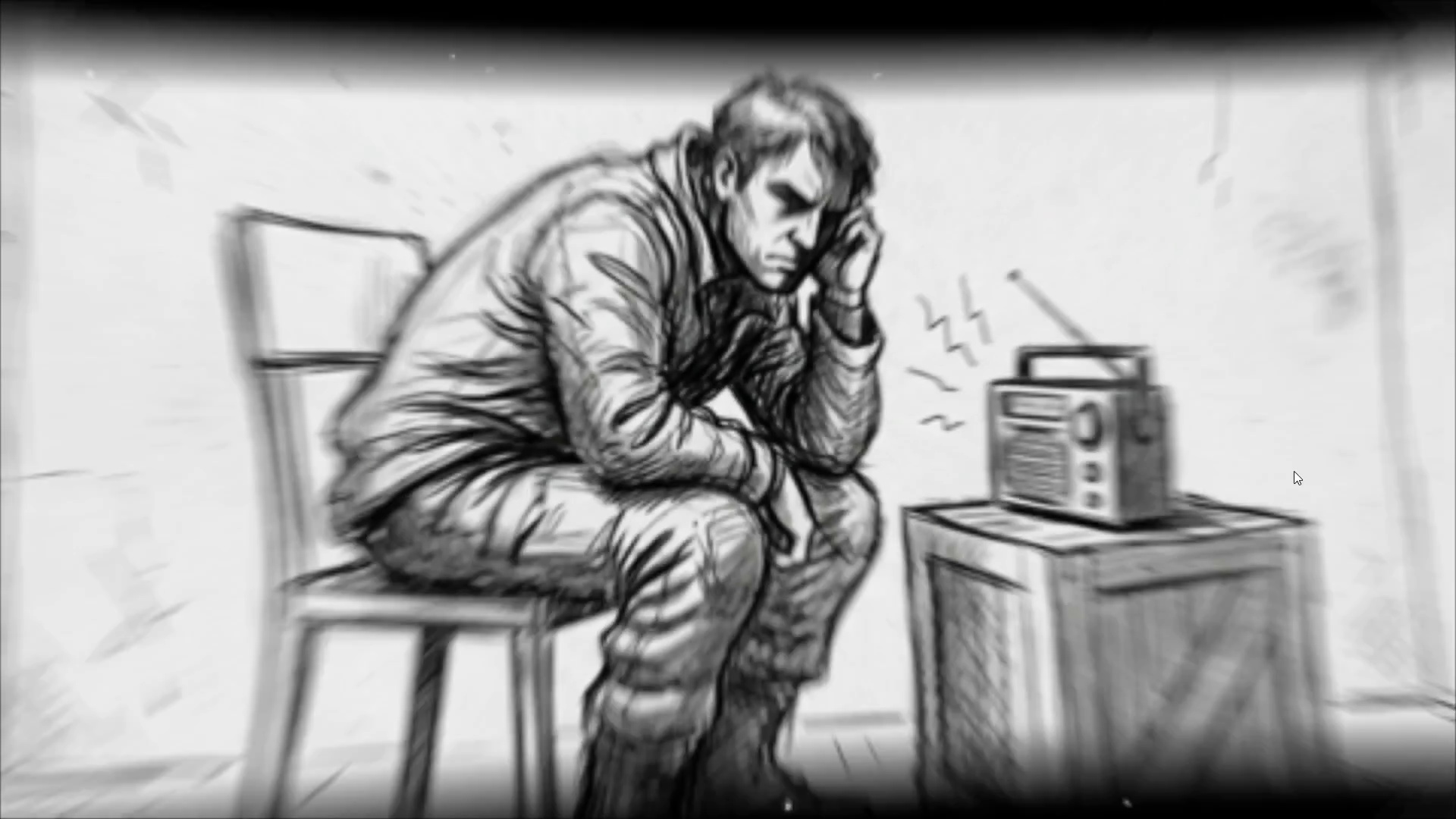 
key(Space)
 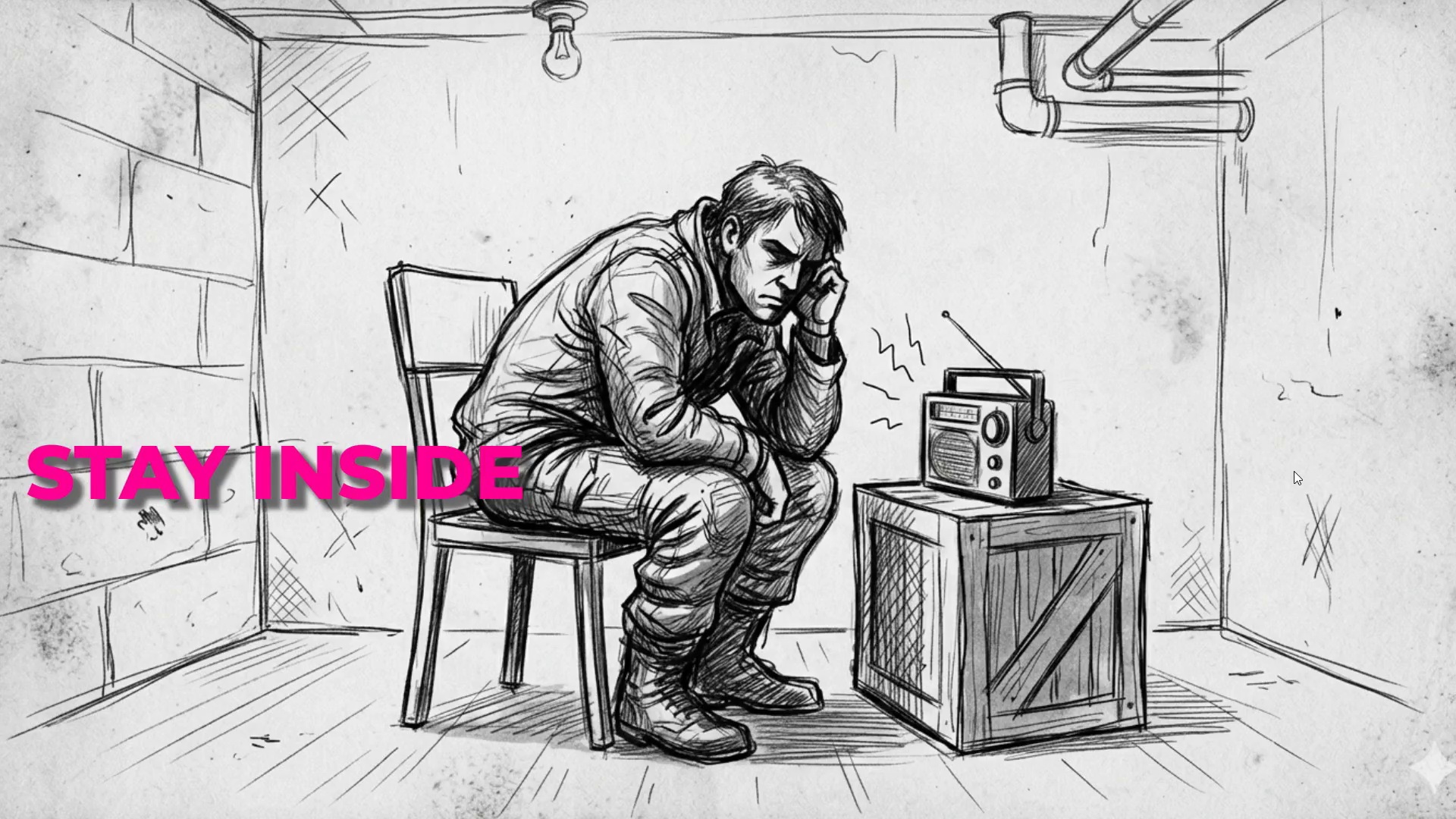 
key(Space)
 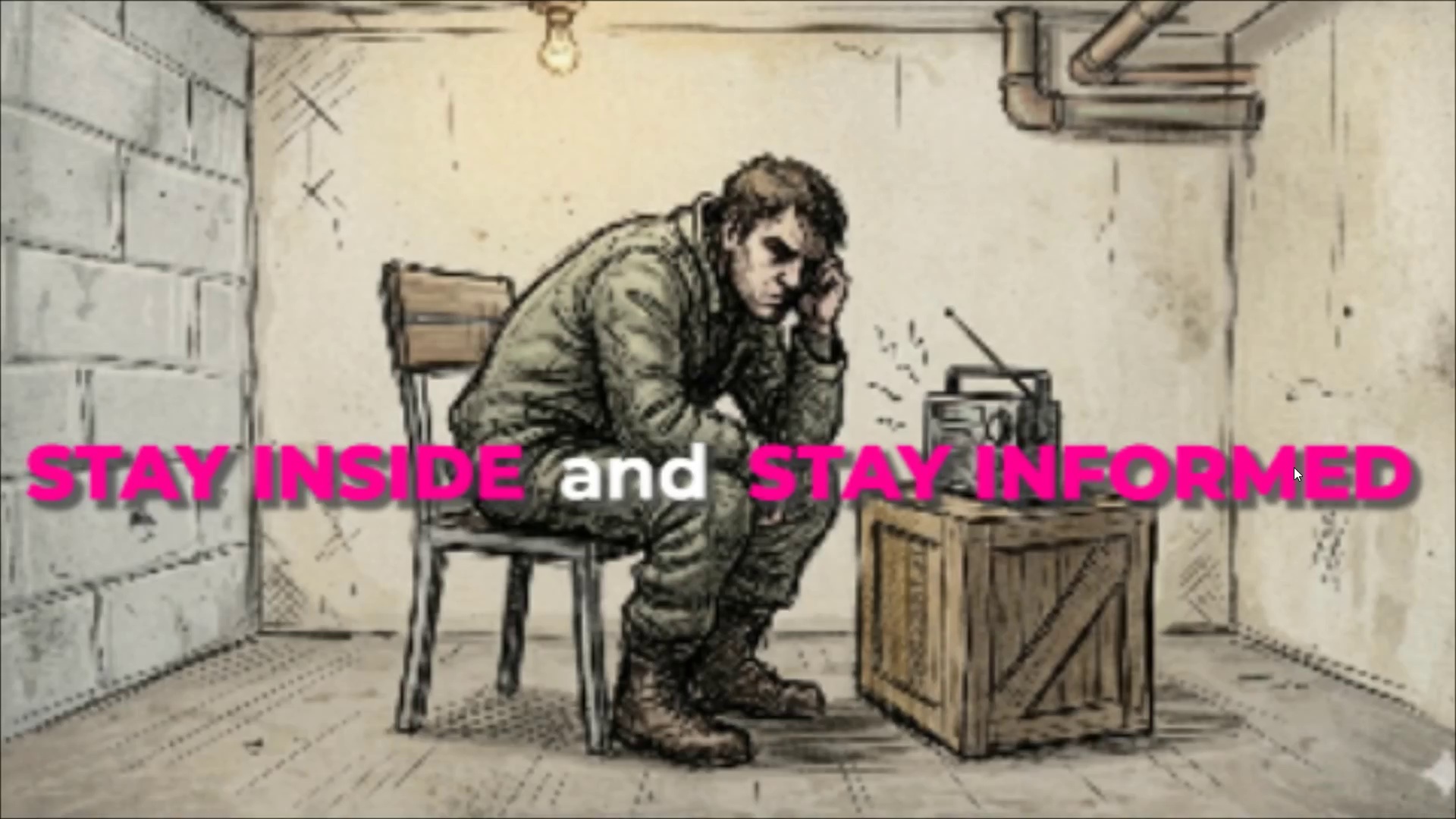 
key(Space)
 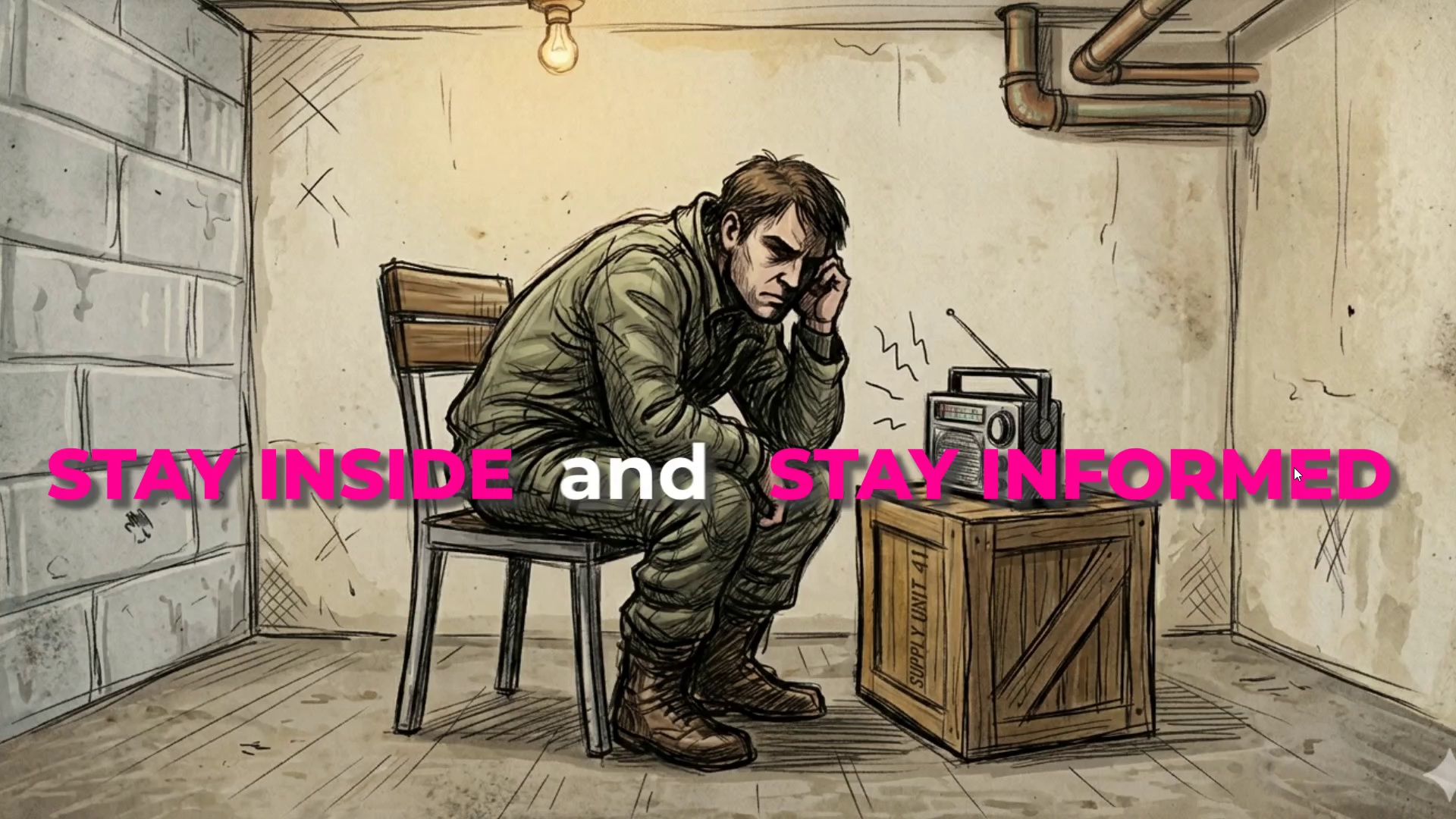 
key(Space)
 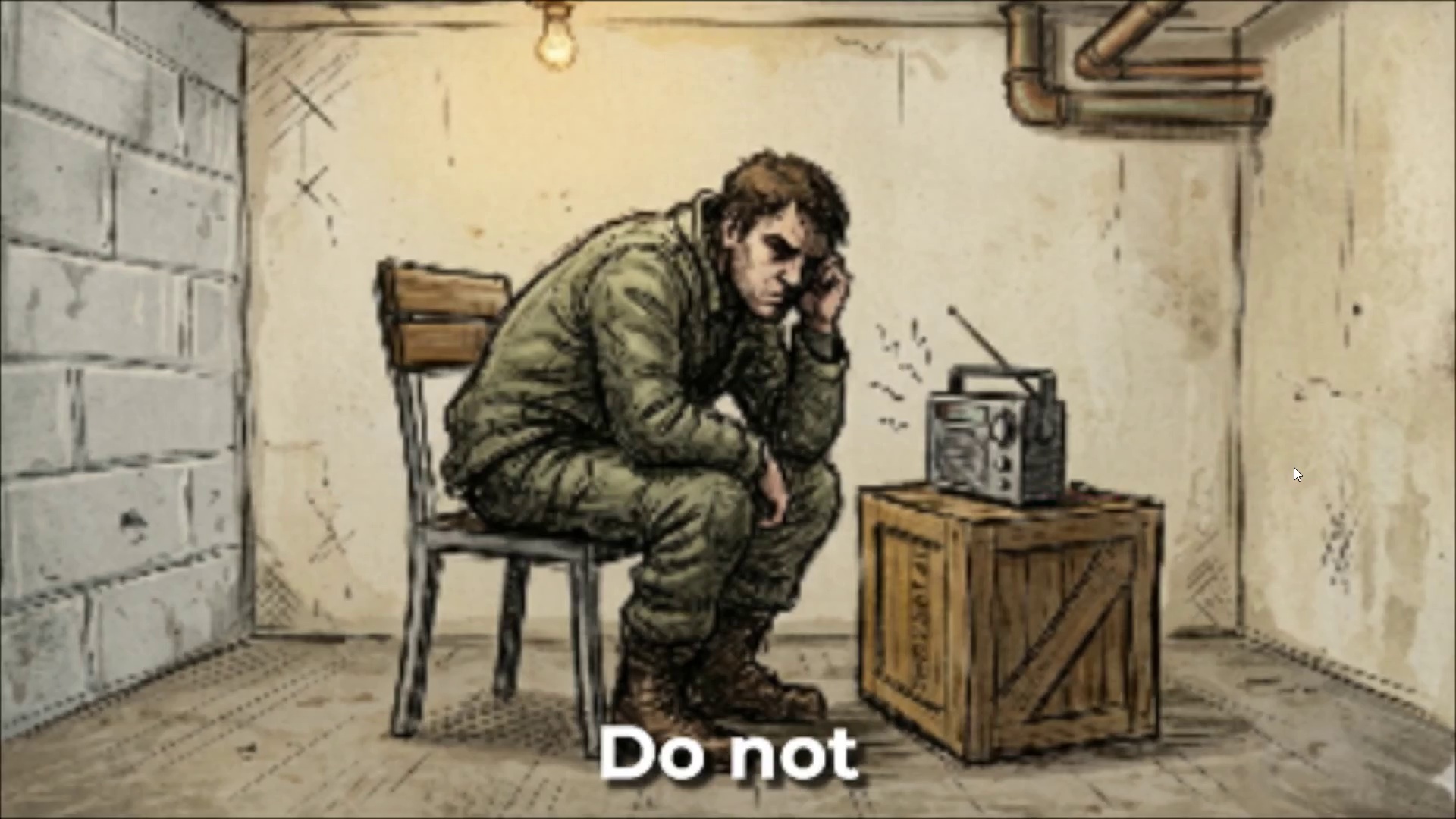 
key(Space)
 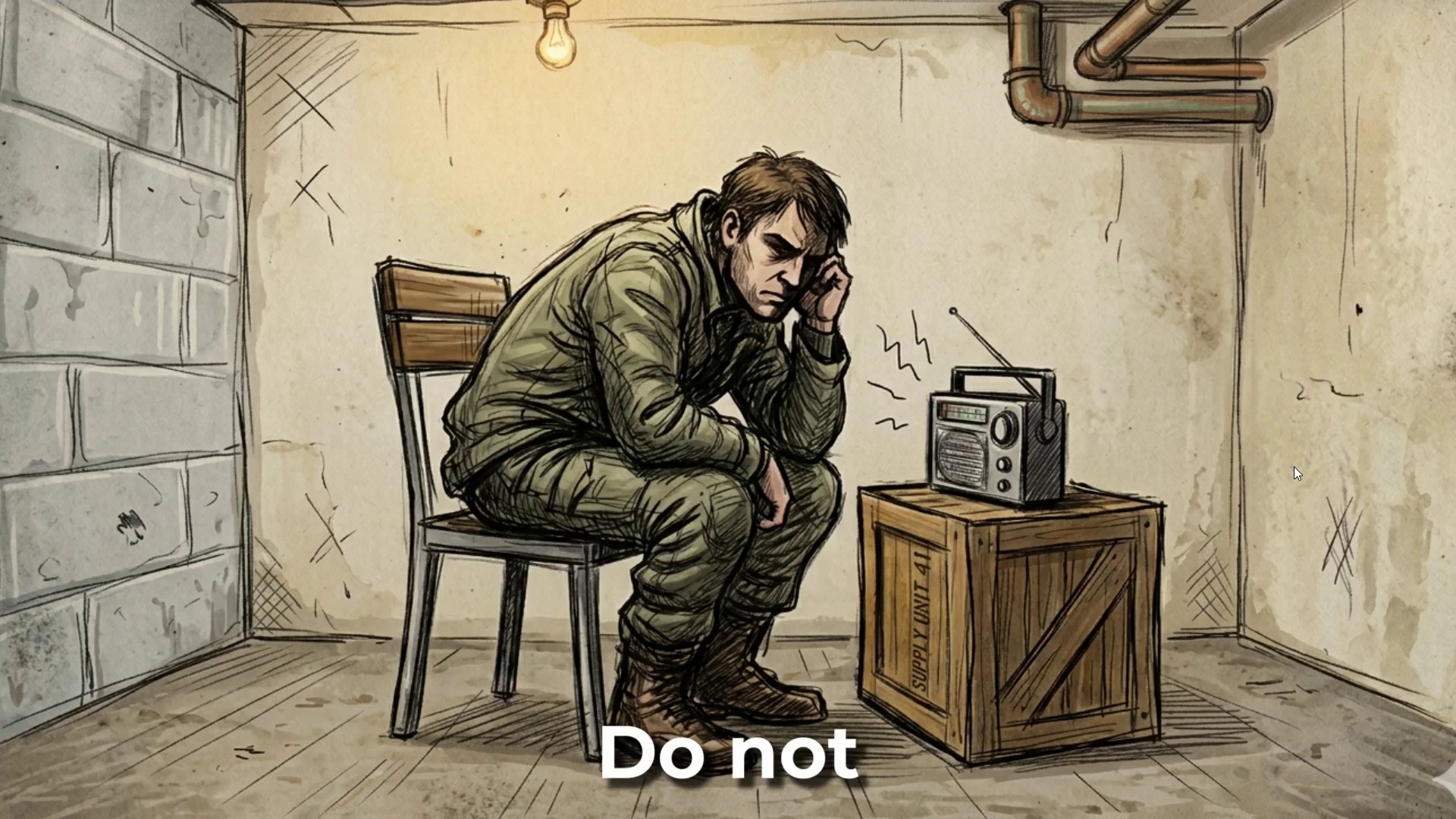 
key(Control+Backquote)
 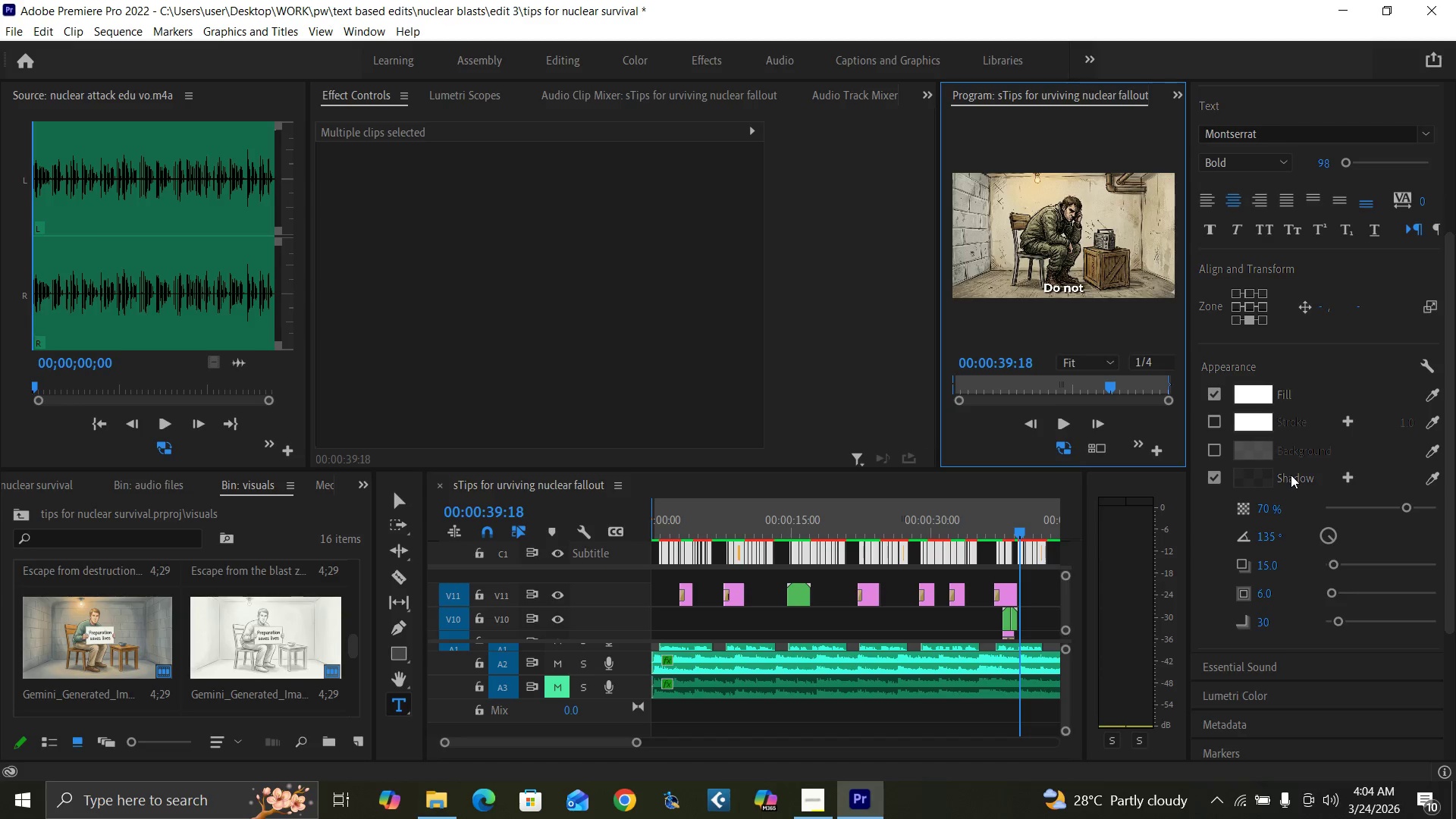 
hold_key(key=ControlLeft, duration=1.51)
 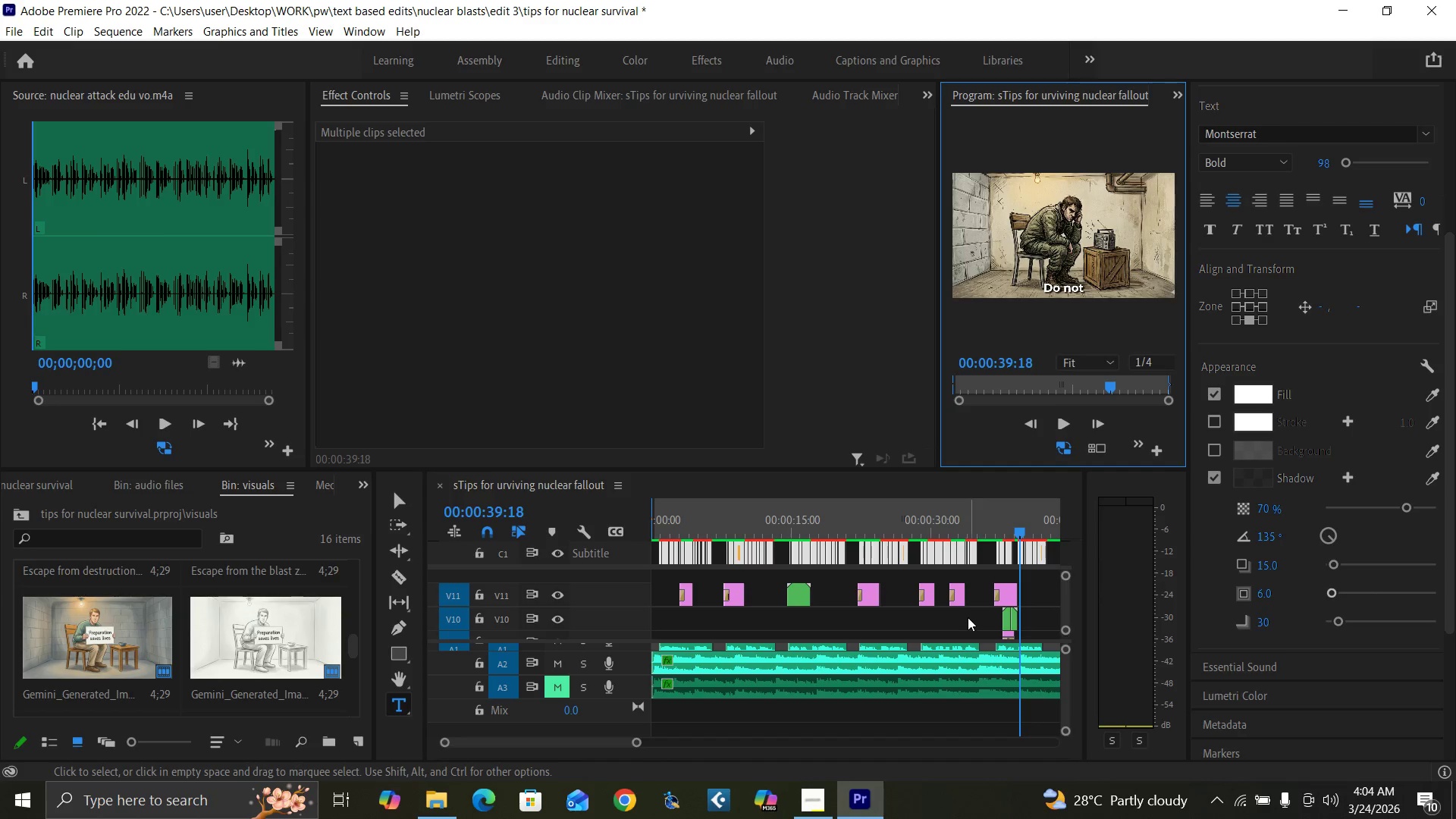 
key(Control+S)
 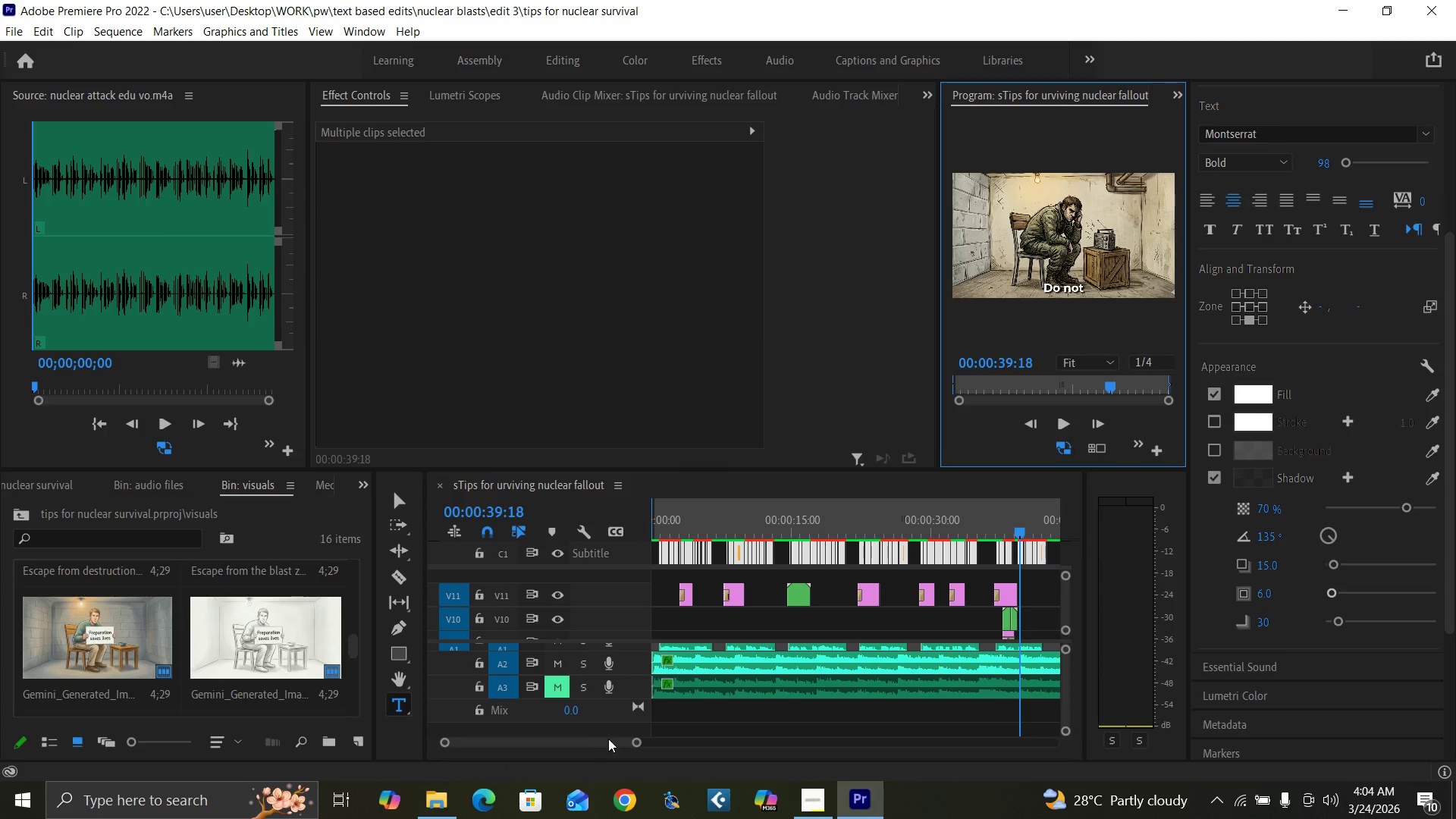 
left_click_drag(start_coordinate=[634, 742], to_coordinate=[694, 759])
 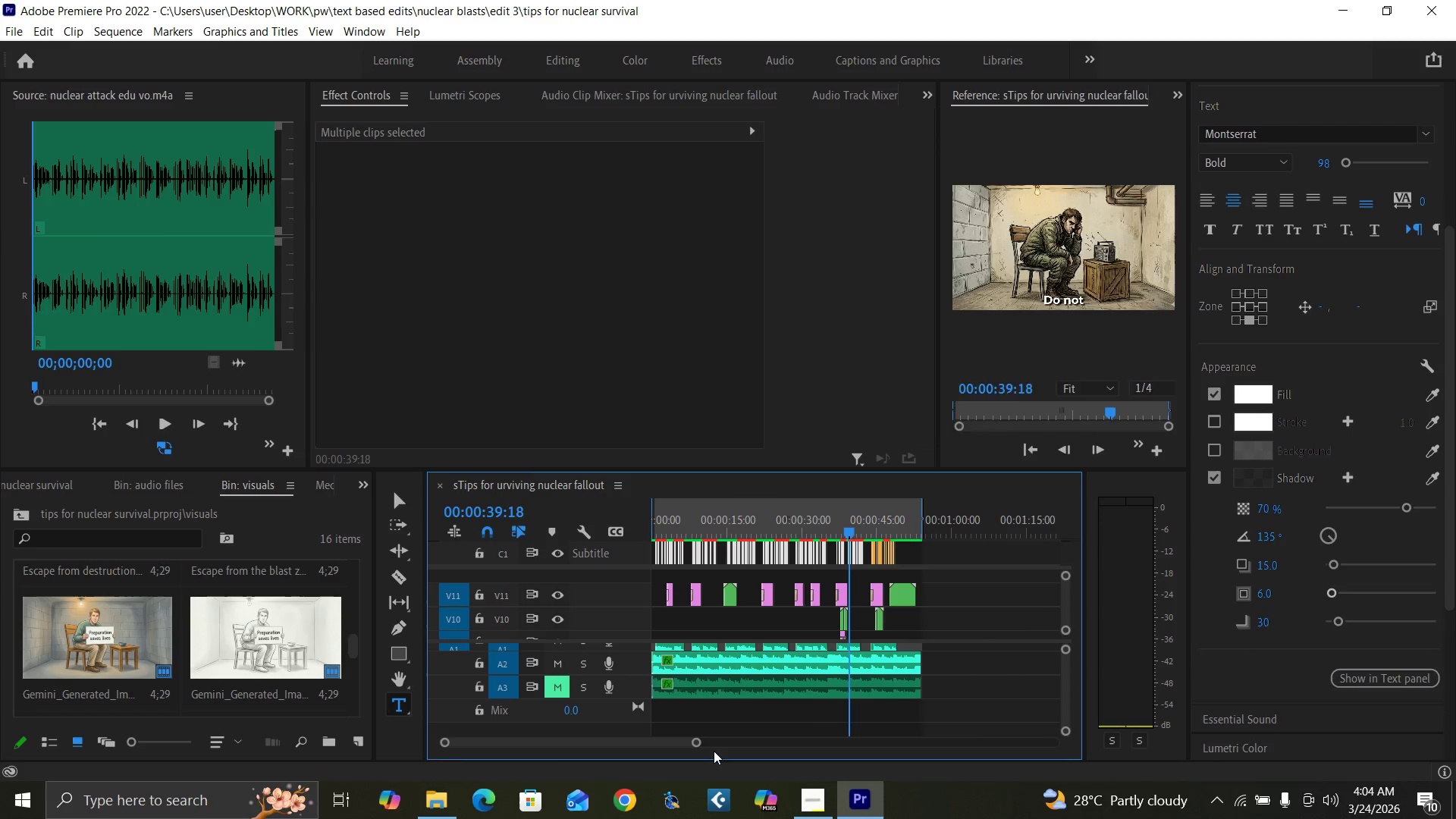 
key(Space)
 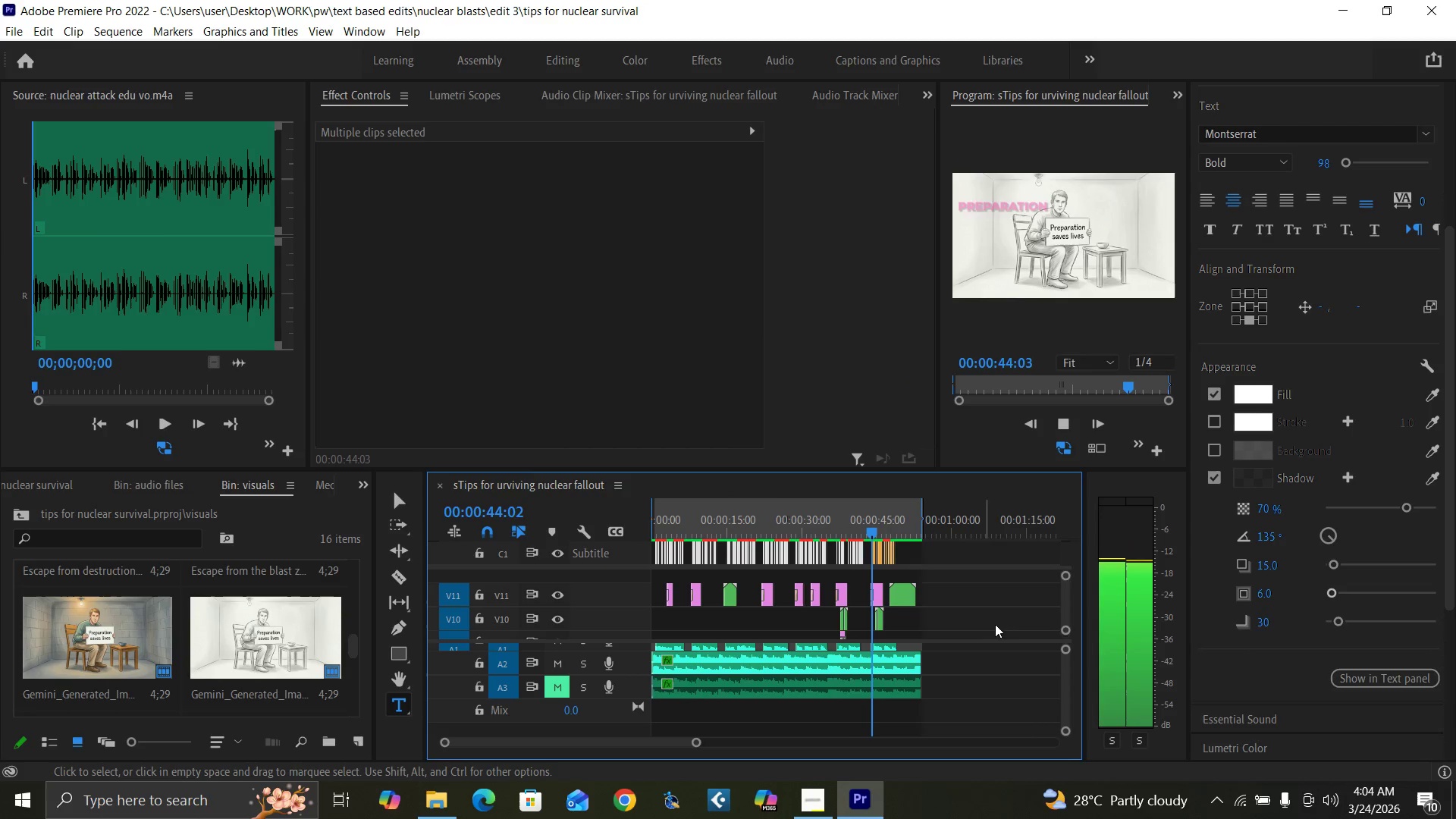 
wait(9.59)
 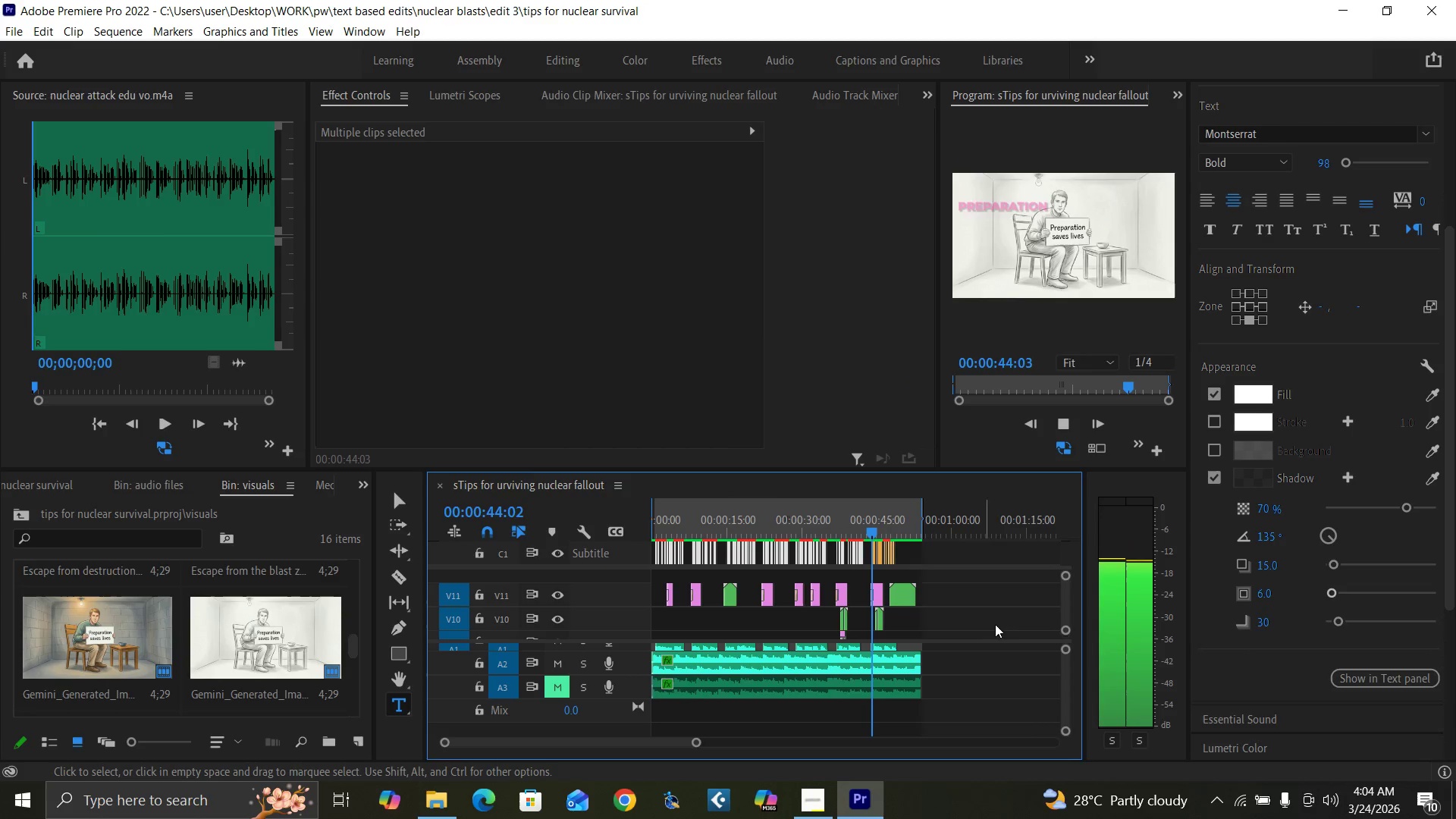 
key(Space)
 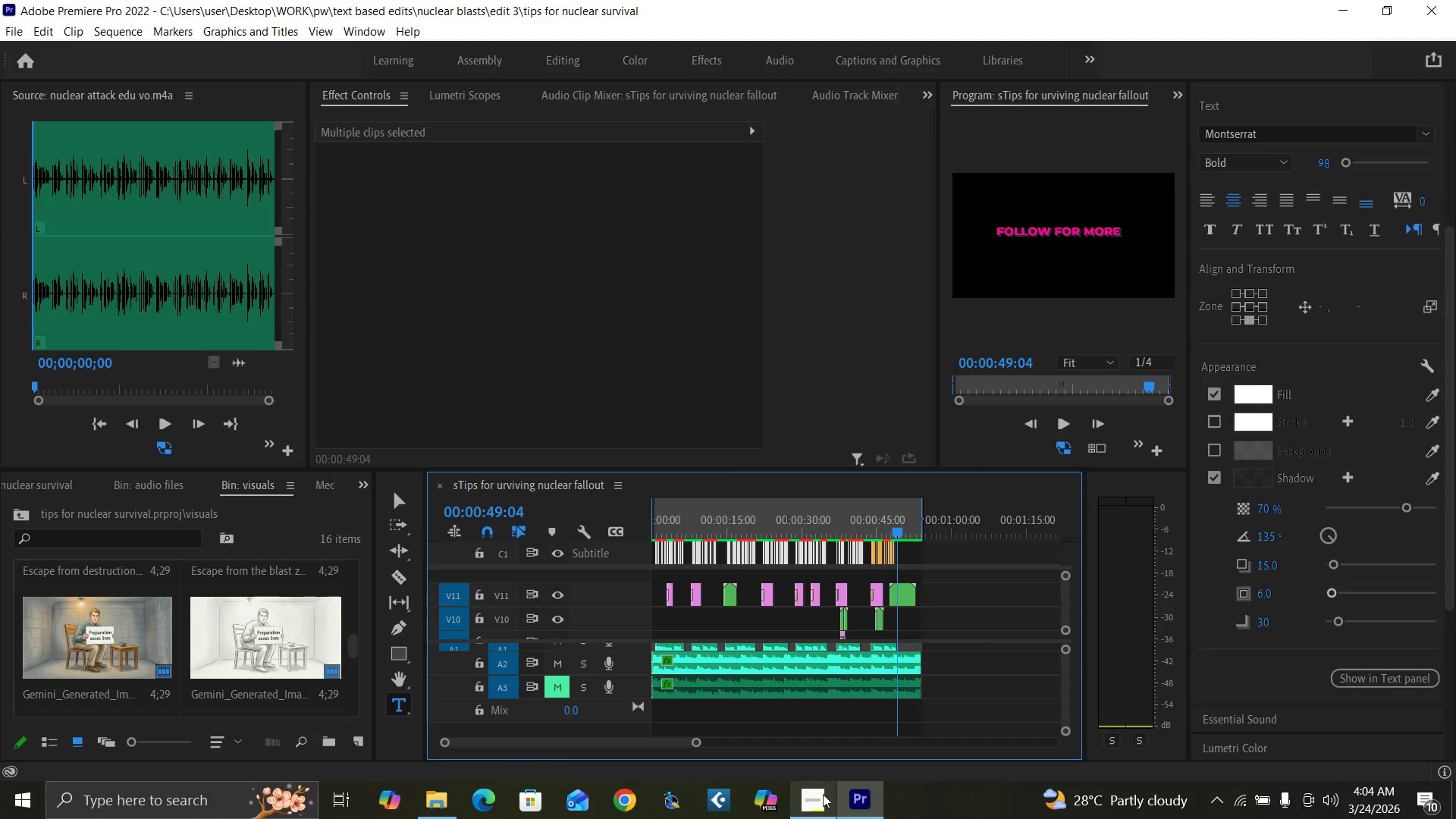 
left_click([817, 798])